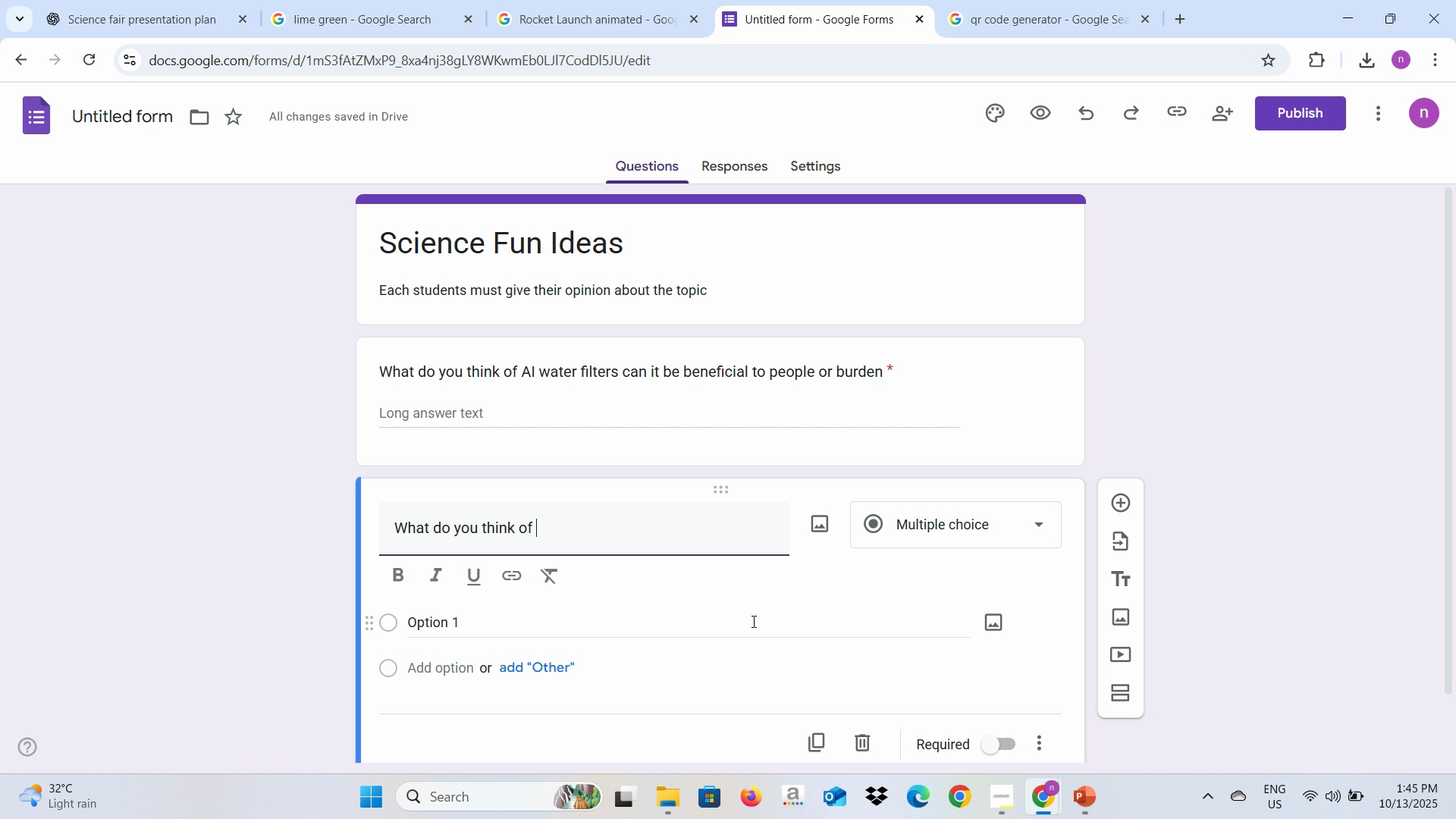 
key(Alt+AltLeft)
 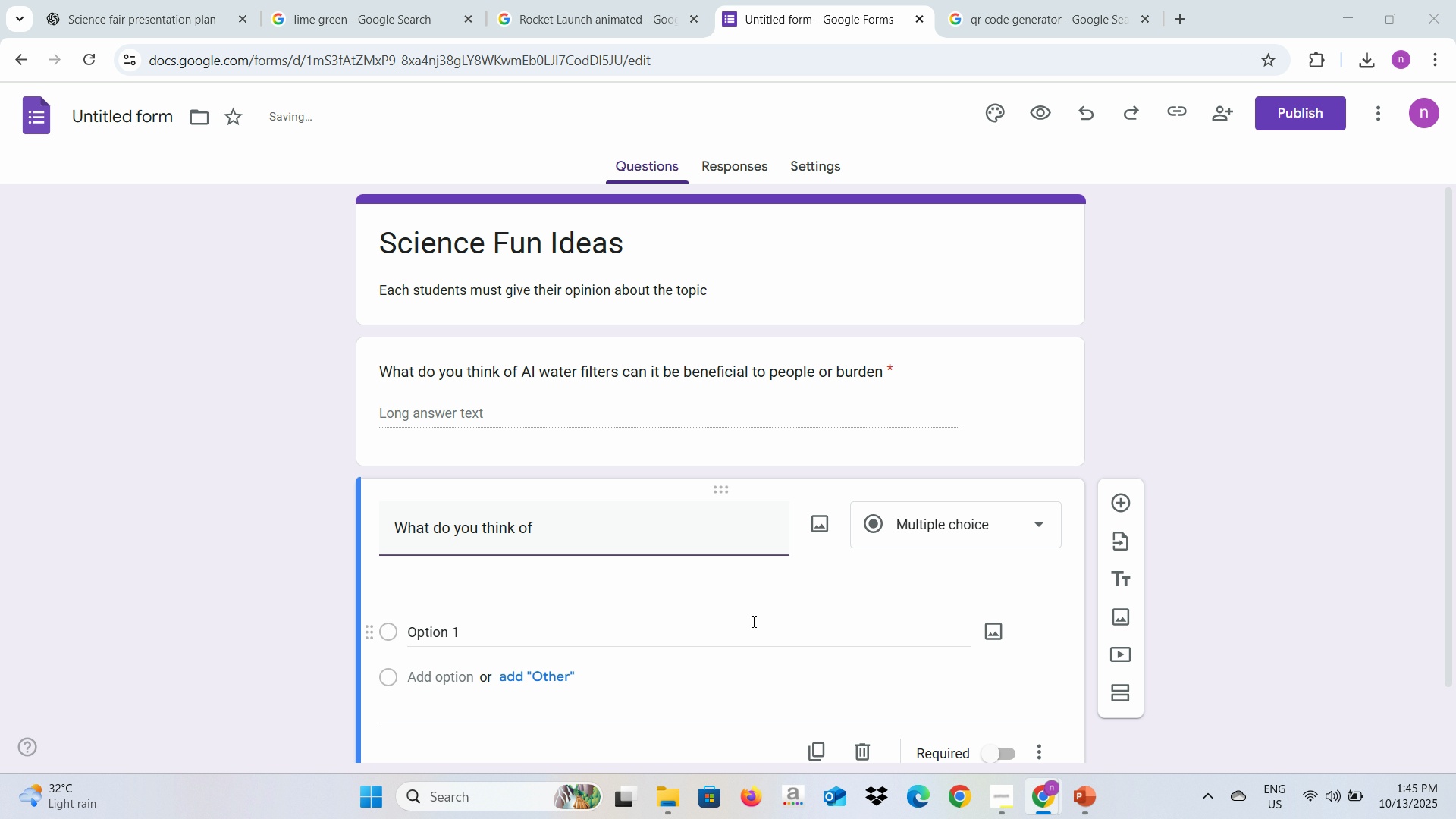 
key(Alt+Tab)
 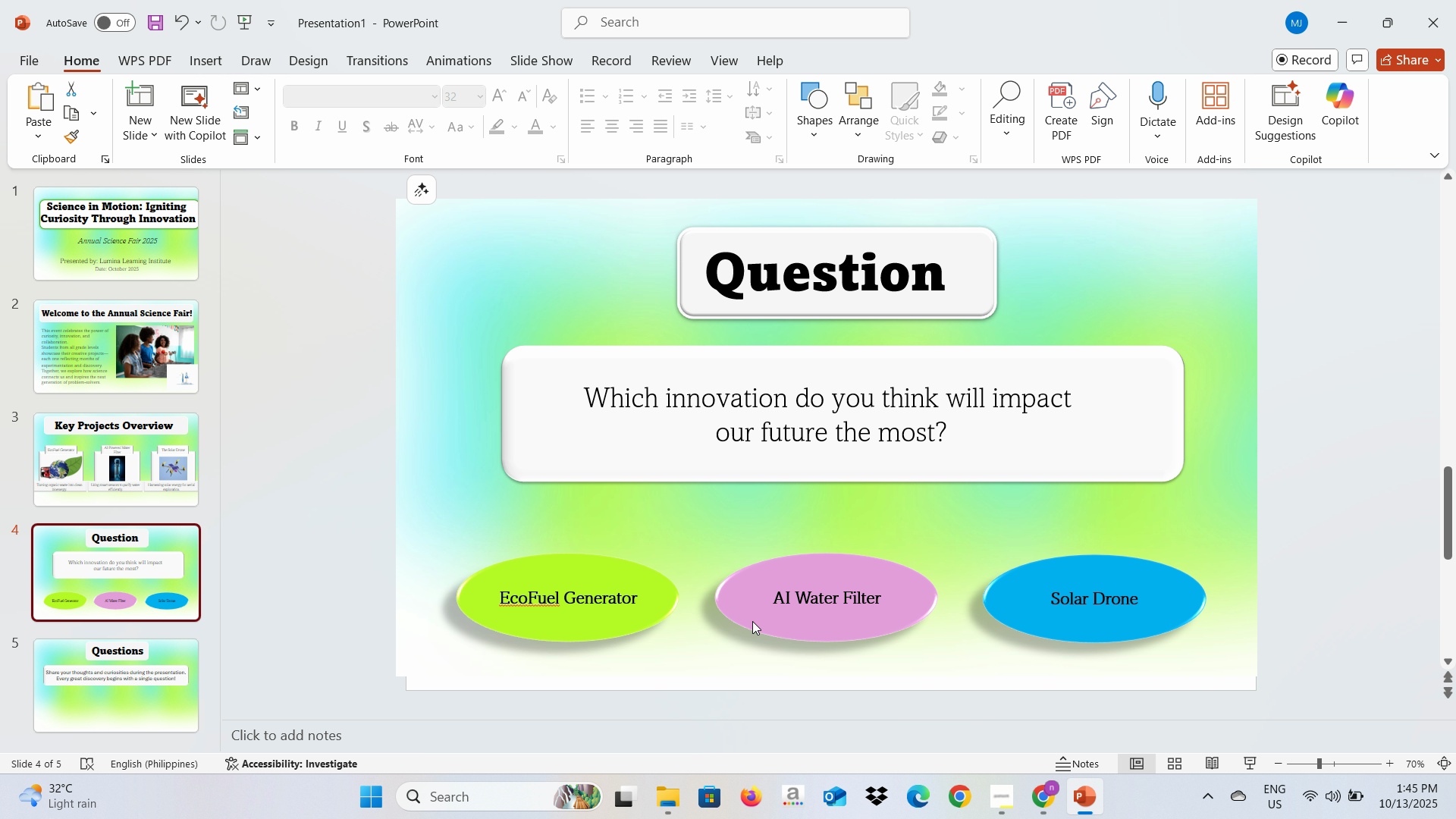 
key(Alt+AltLeft)
 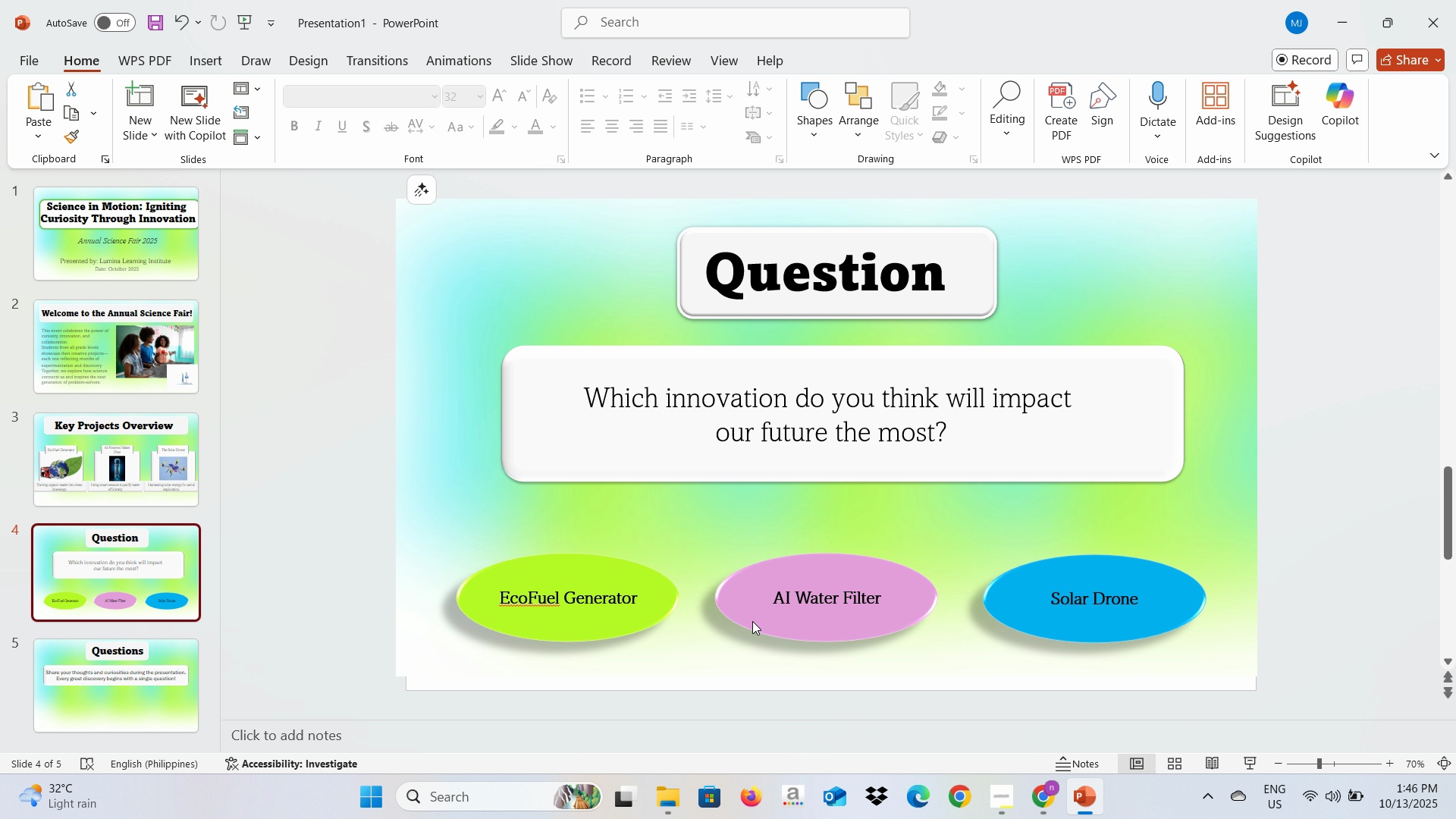 
key(Alt+Tab)
 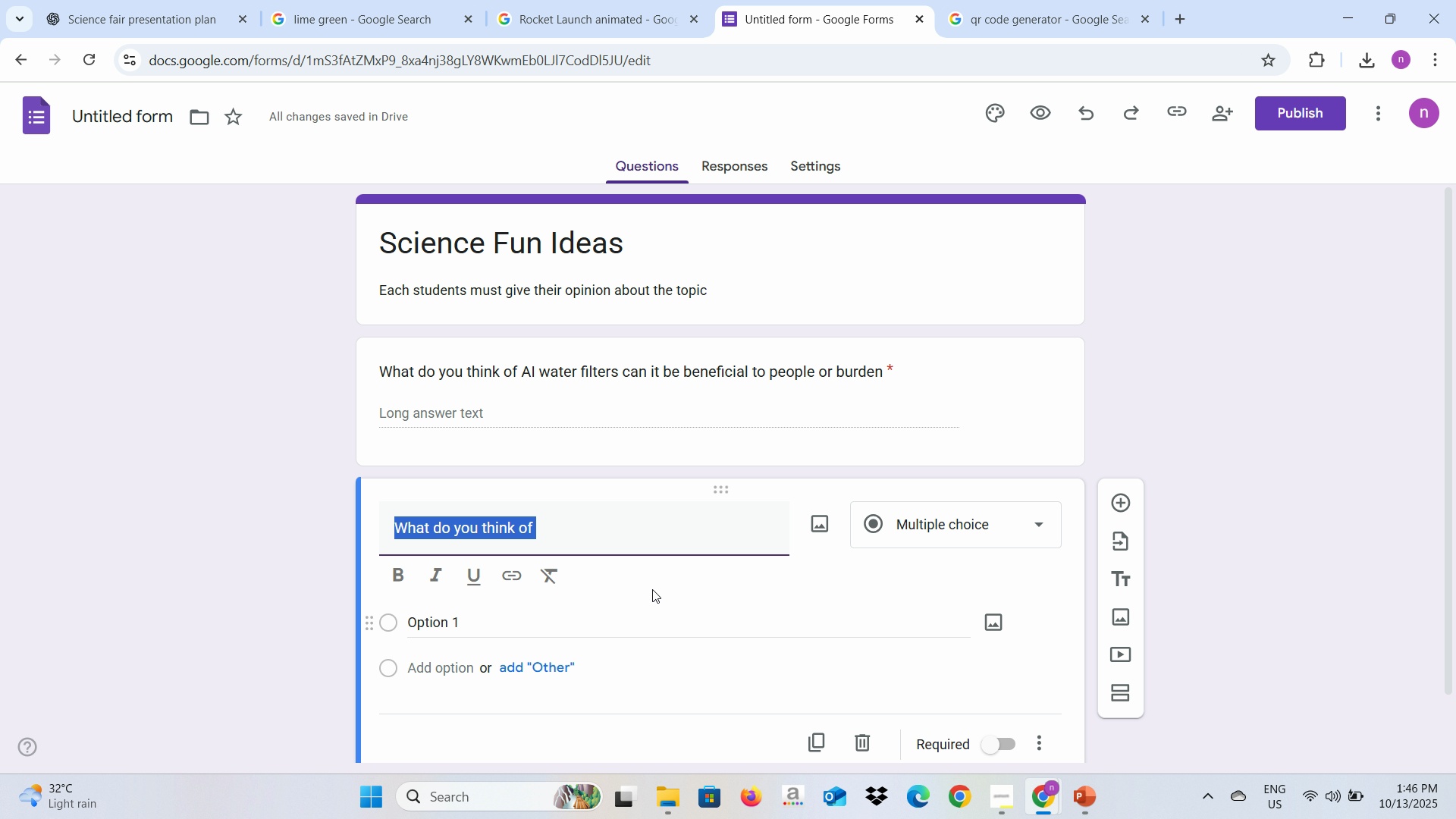 
left_click([648, 525])
 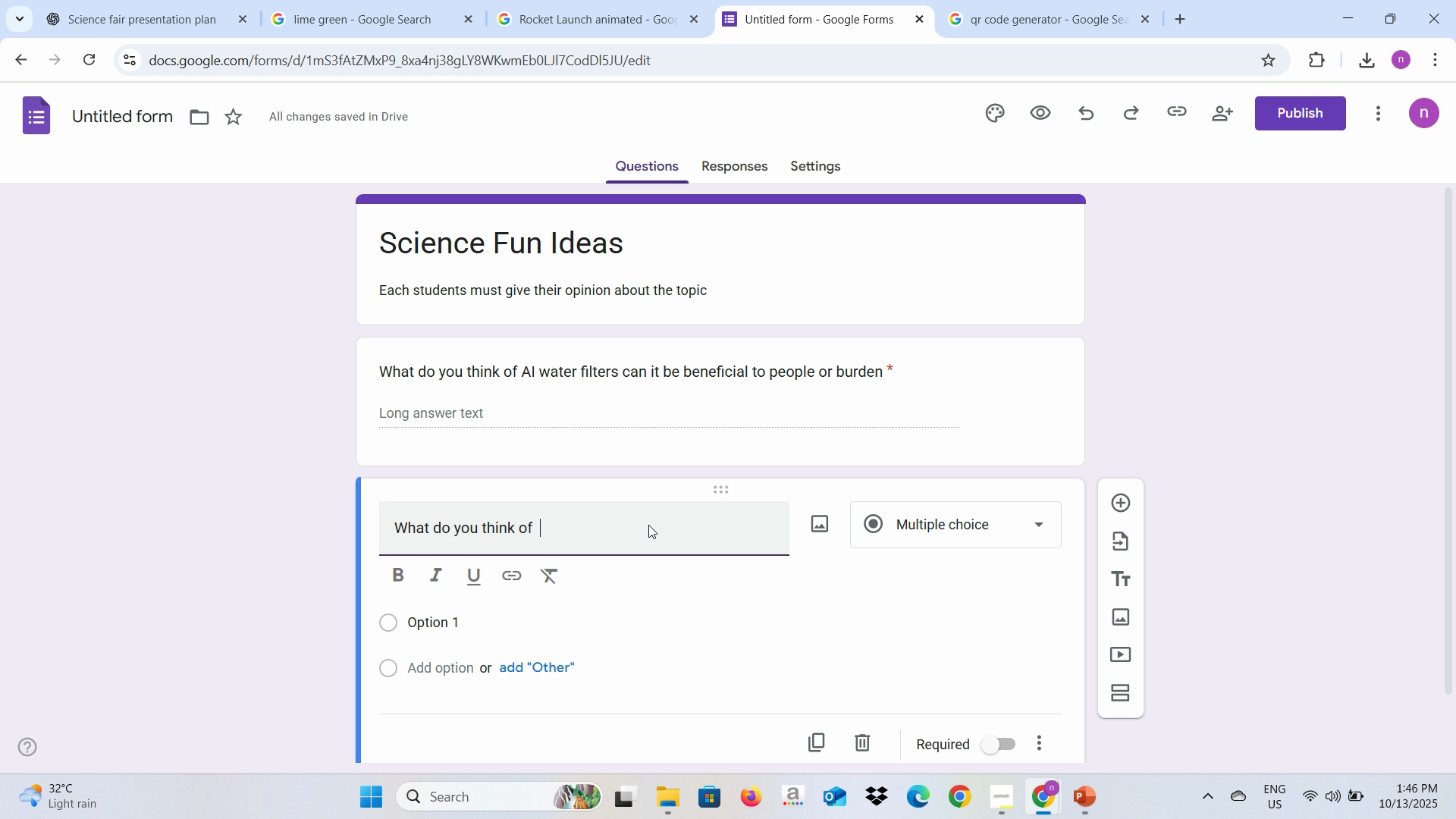 
type( )
key(Backspace)
type(EcoFuel )
 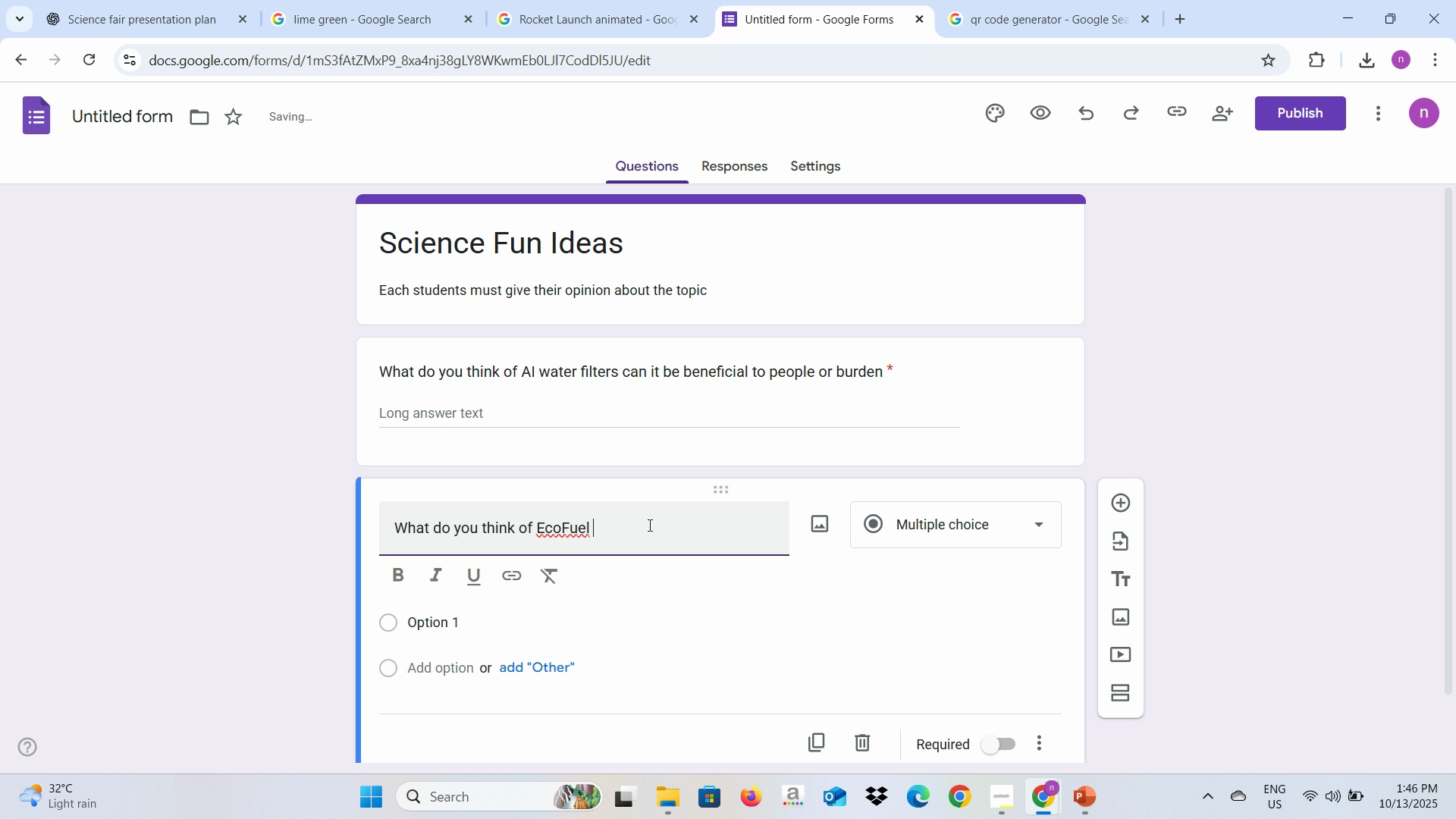 
key(Alt+AltLeft)
 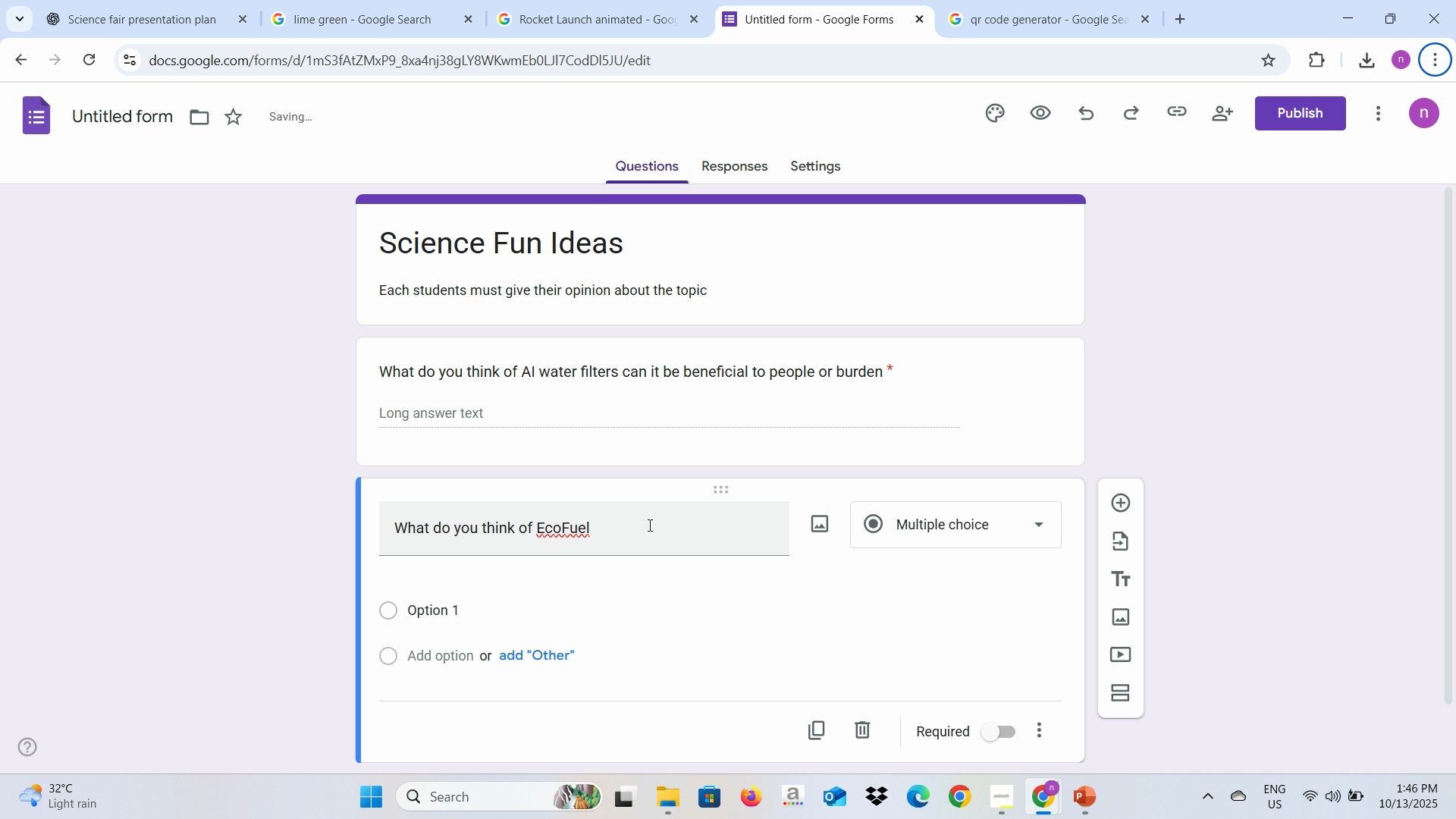 
key(Alt+AltLeft)
 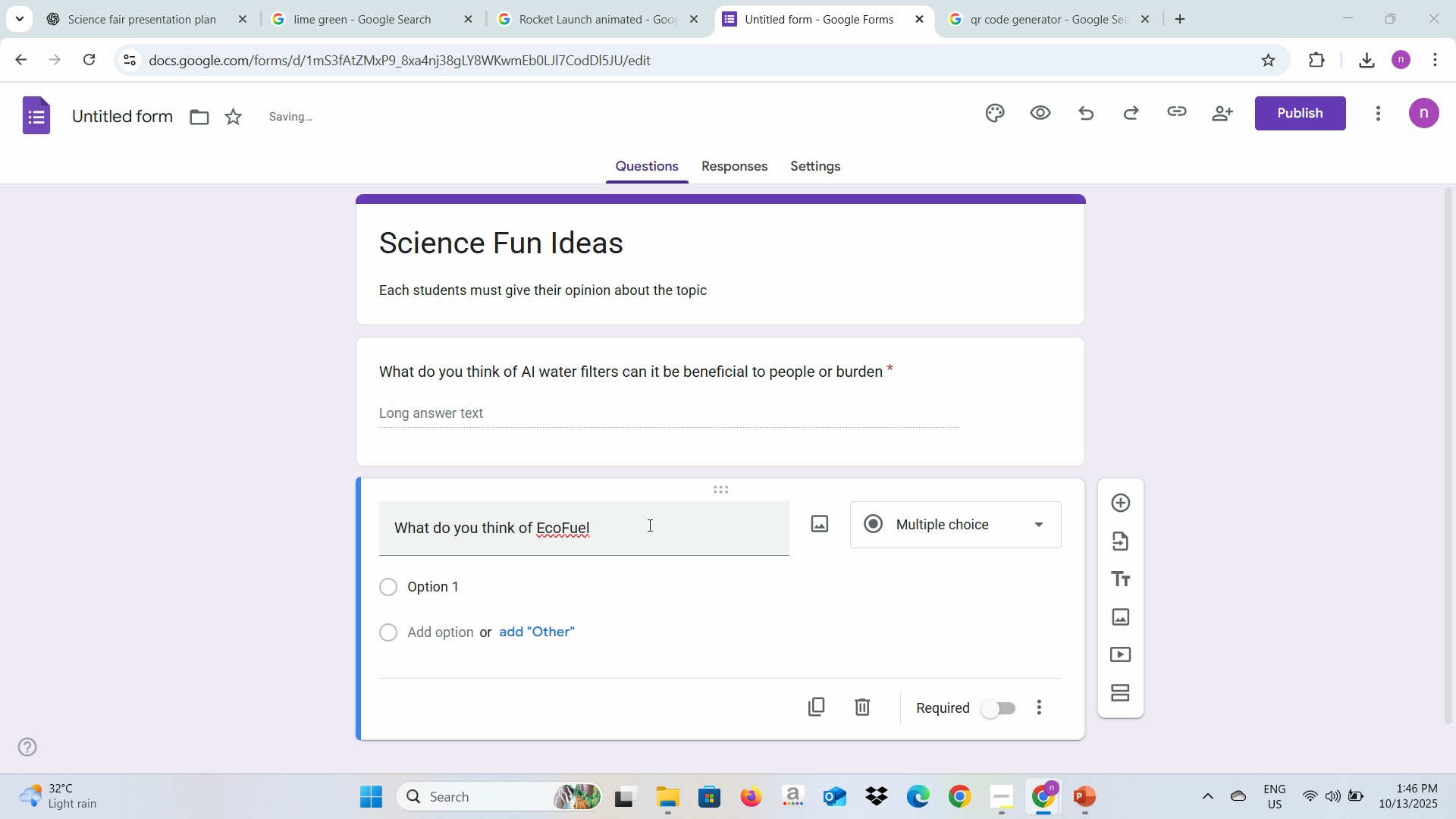 
key(Alt+Tab)
 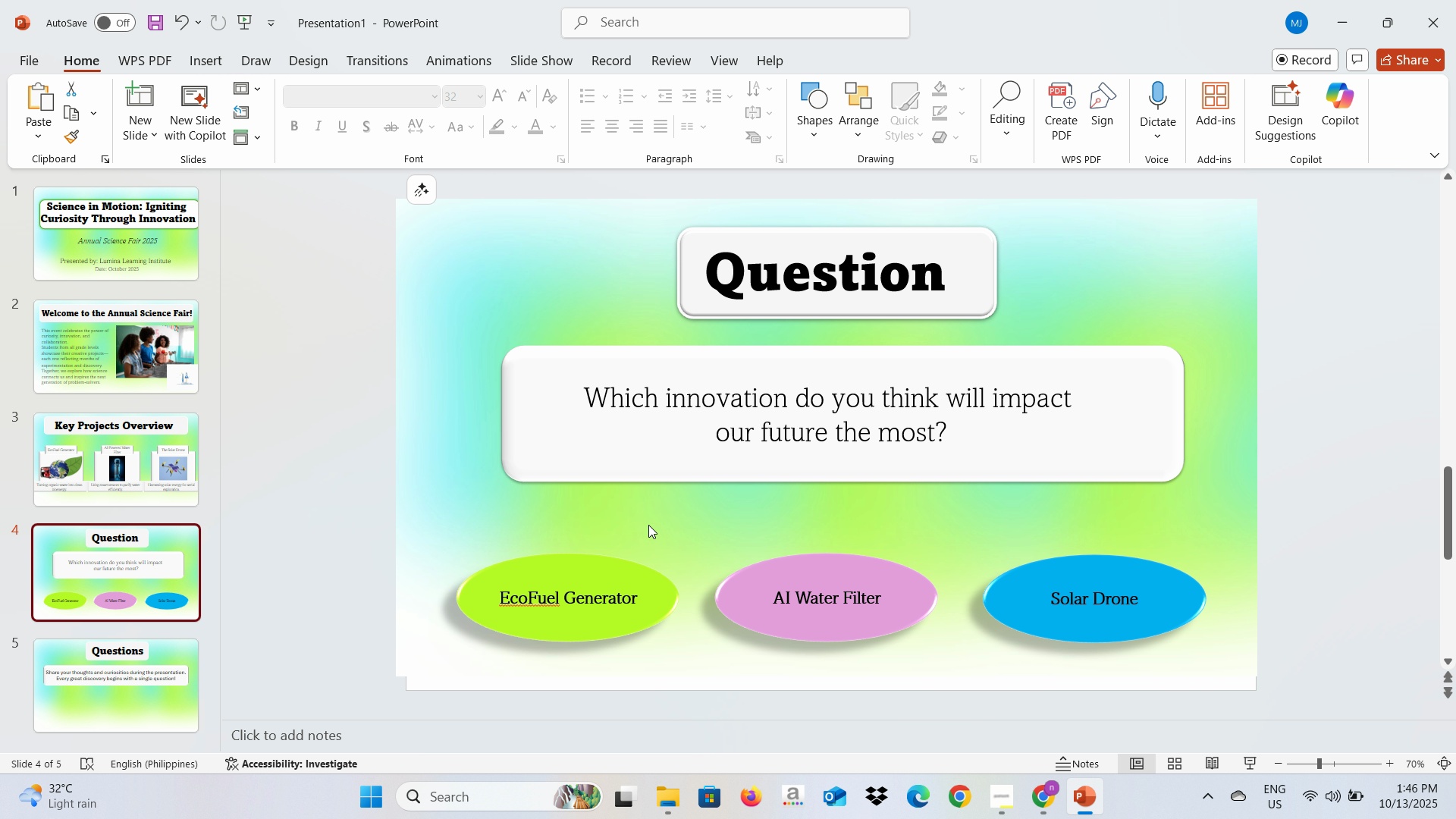 
key(Alt+AltLeft)
 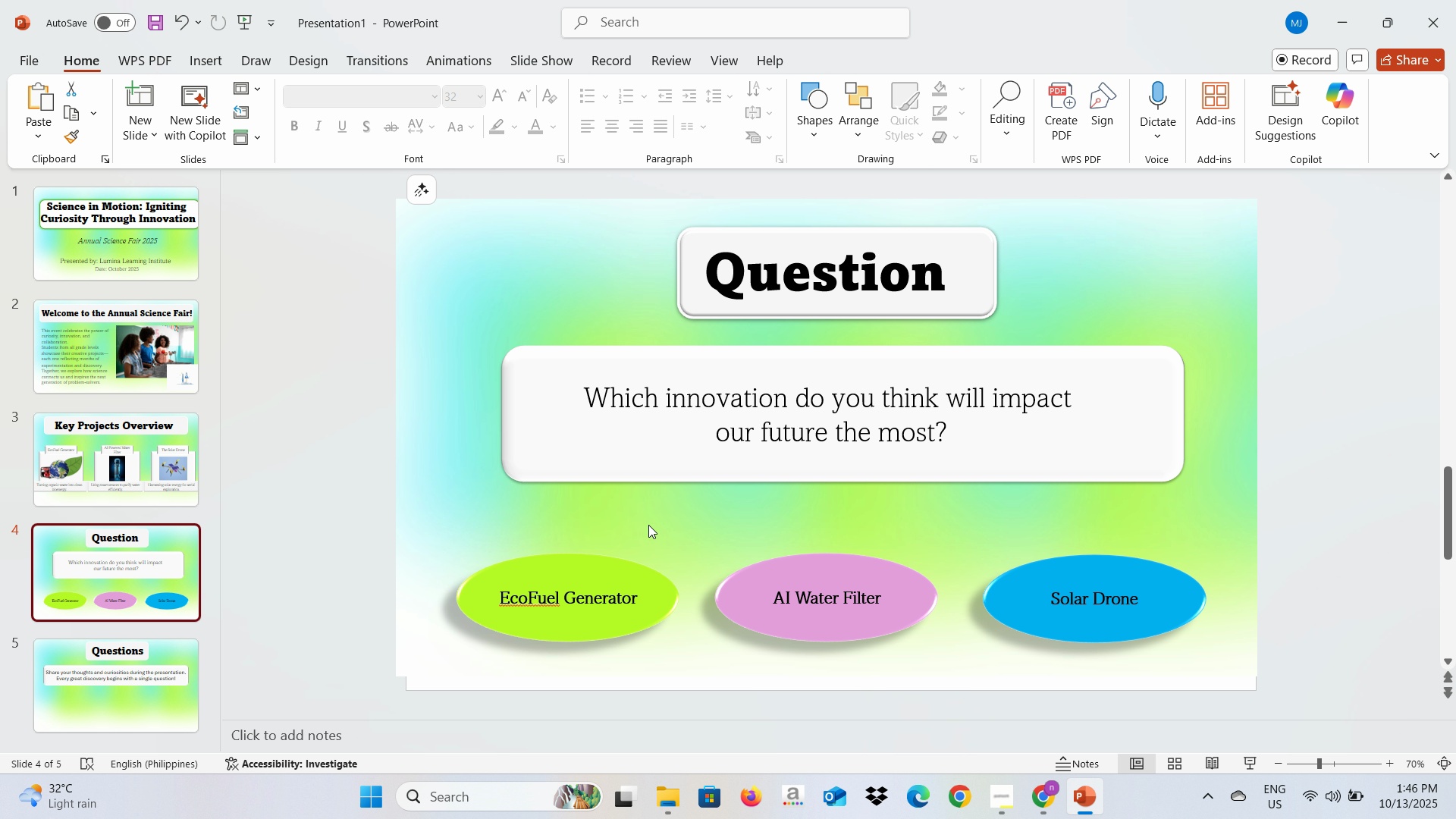 
key(Alt+Tab)
 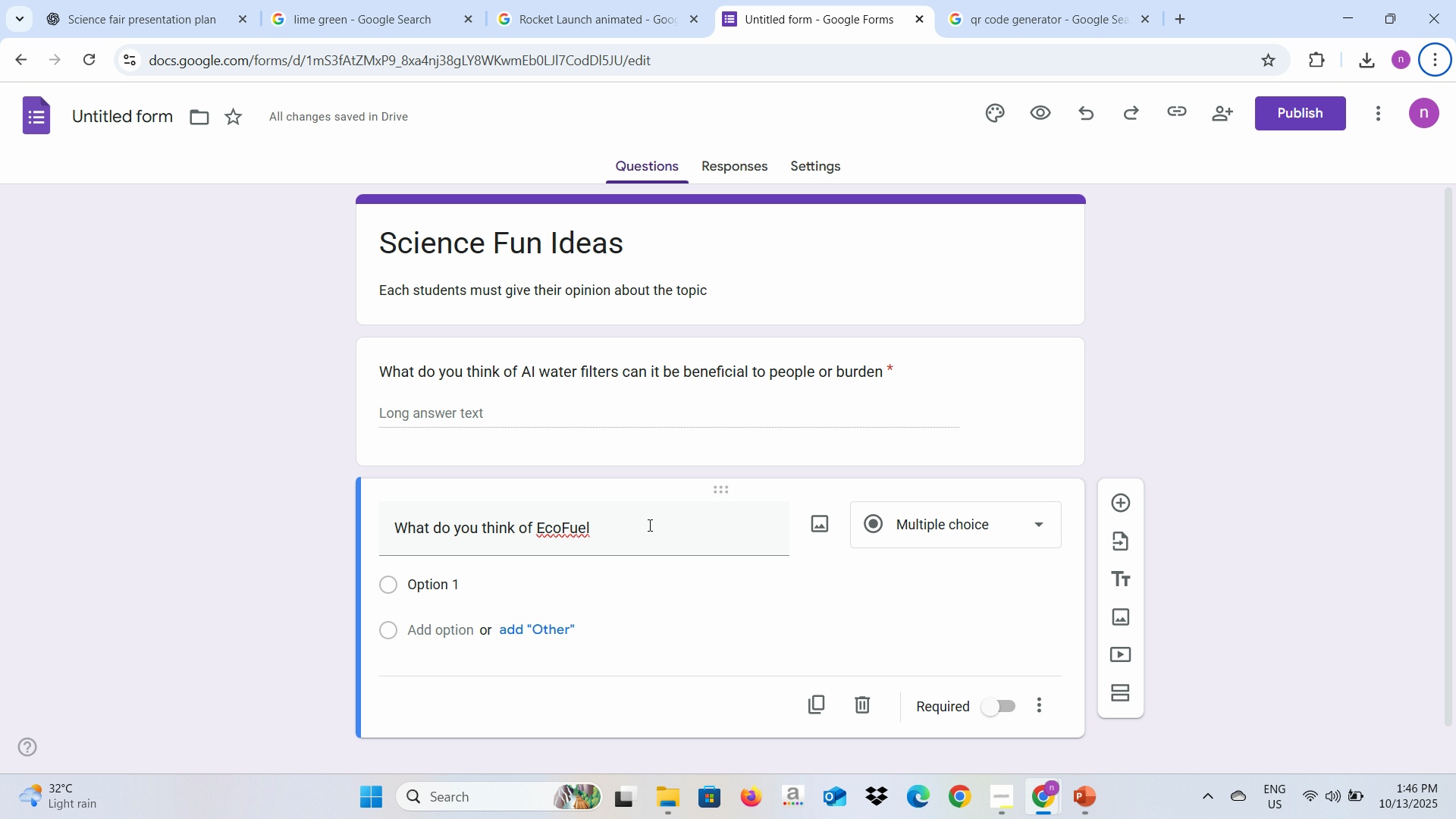 
left_click([648, 525])
 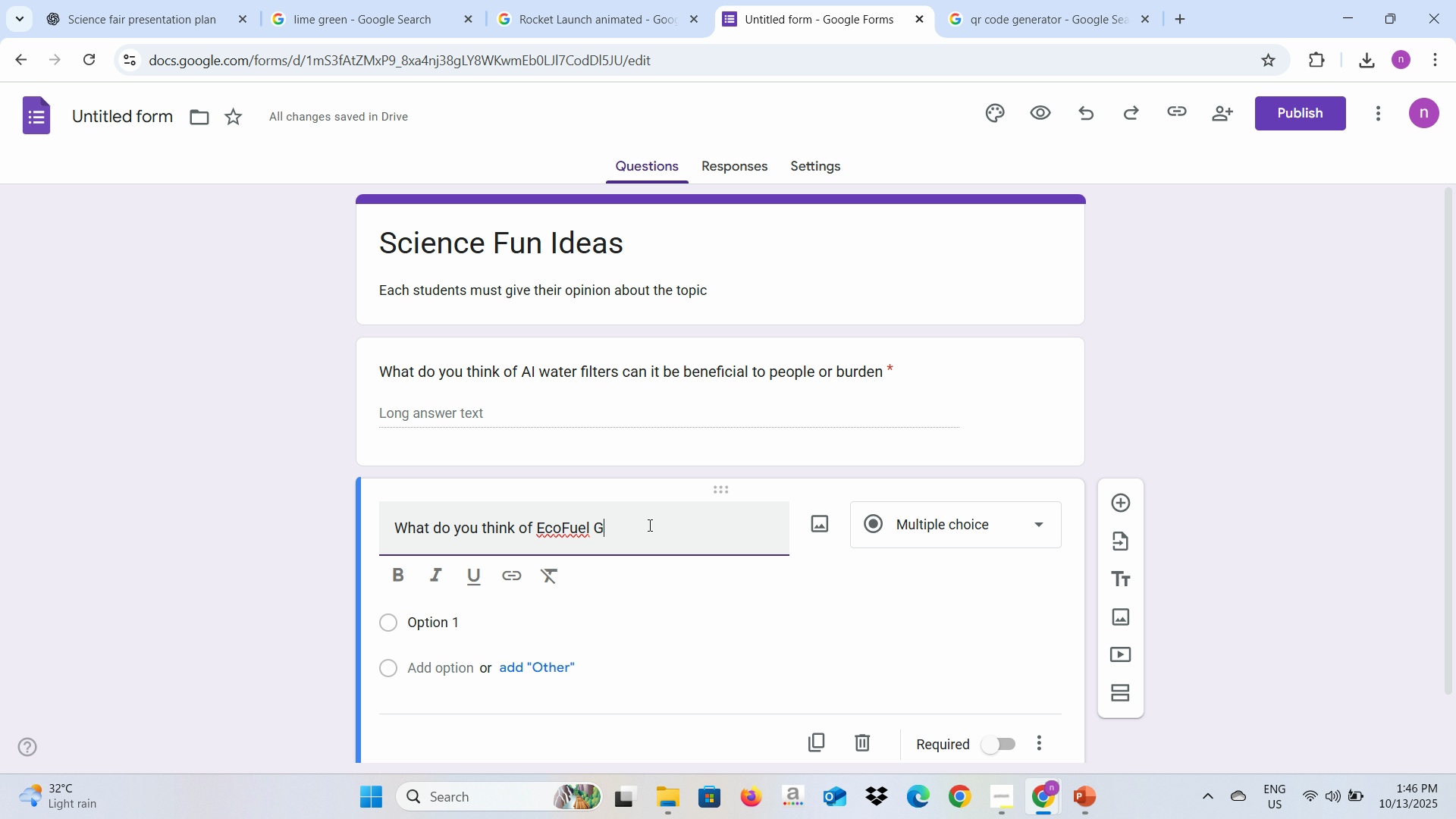 
type(Generator?)
 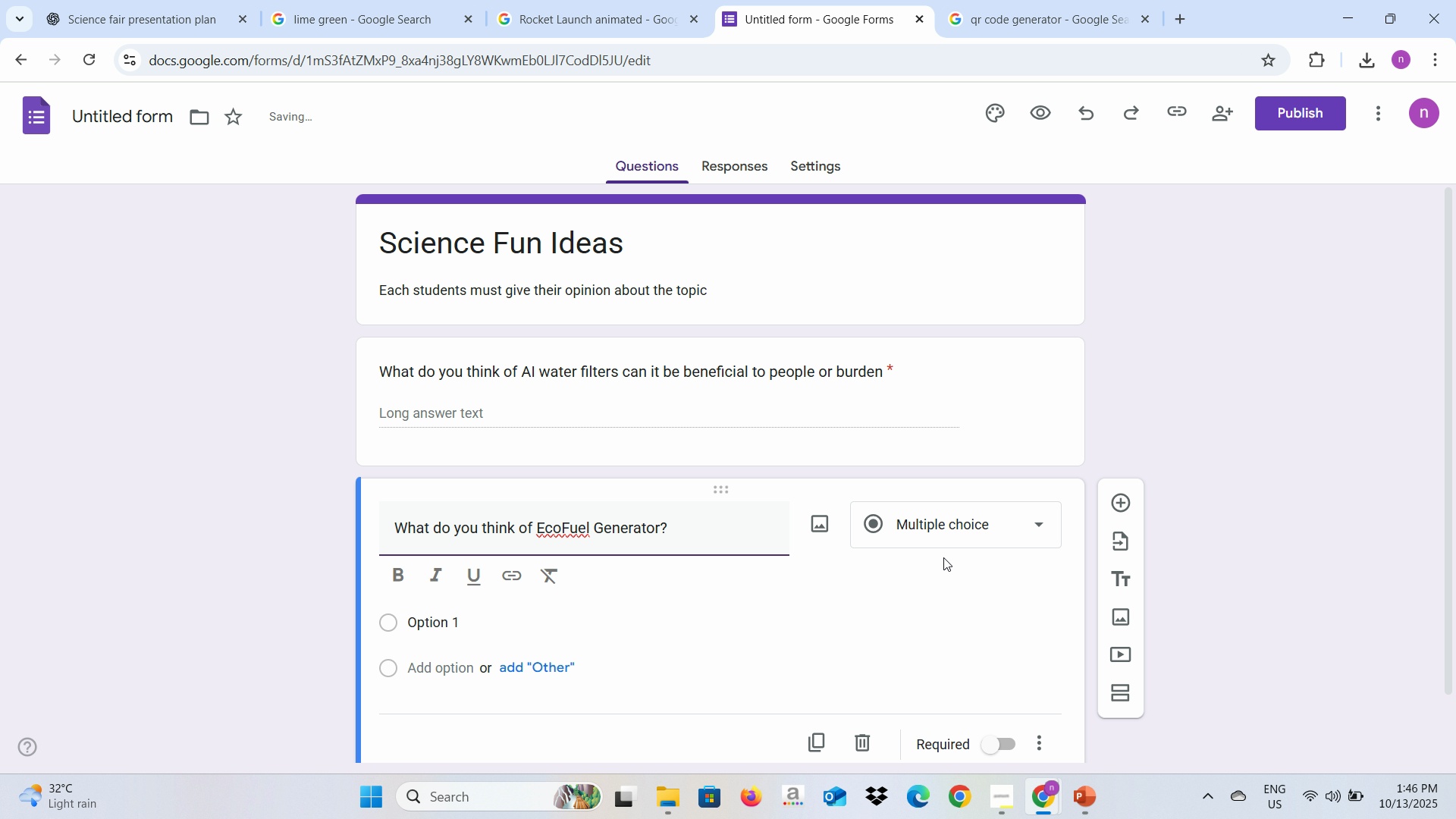 
left_click([992, 535])
 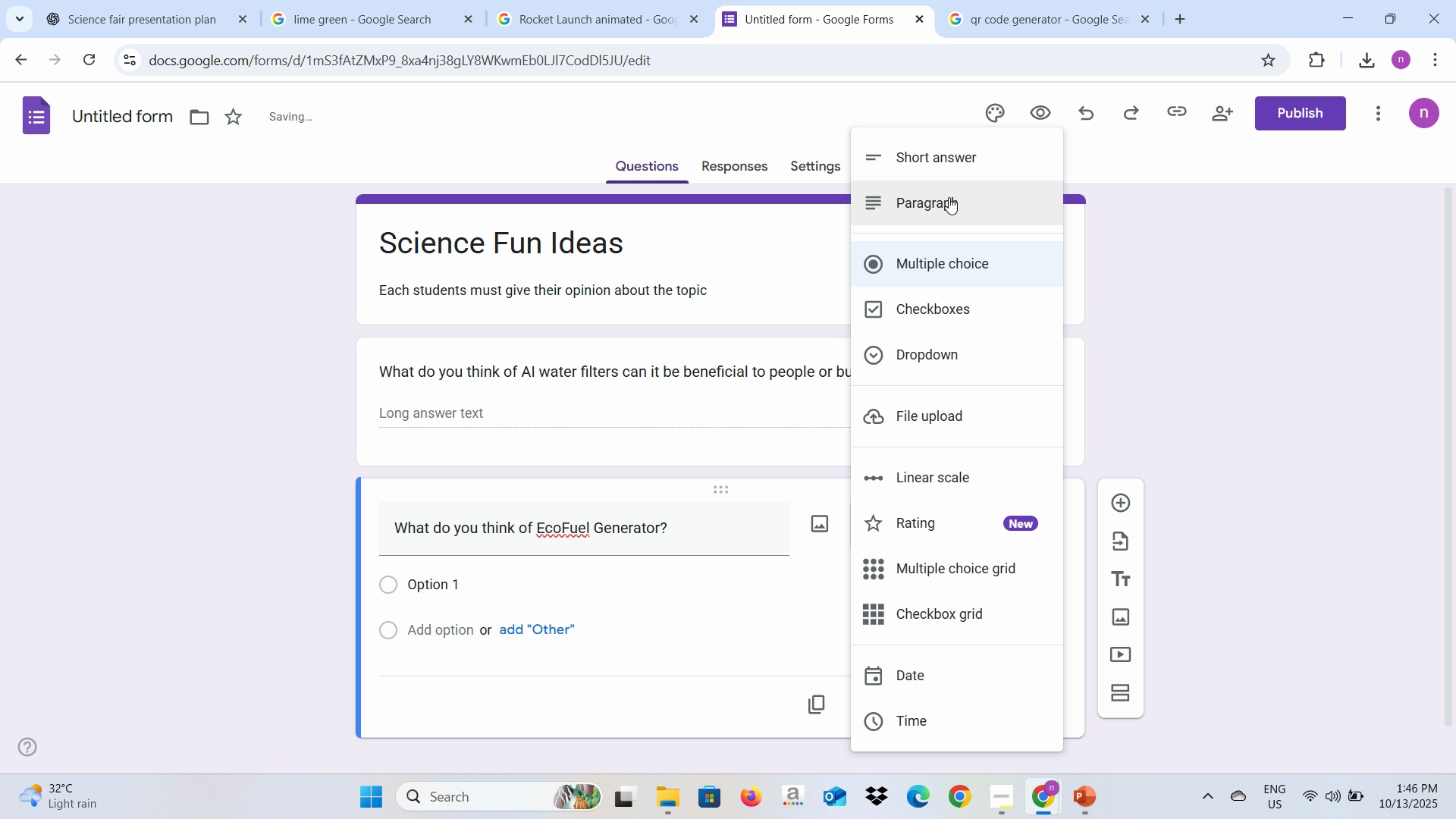 
left_click([949, 198])
 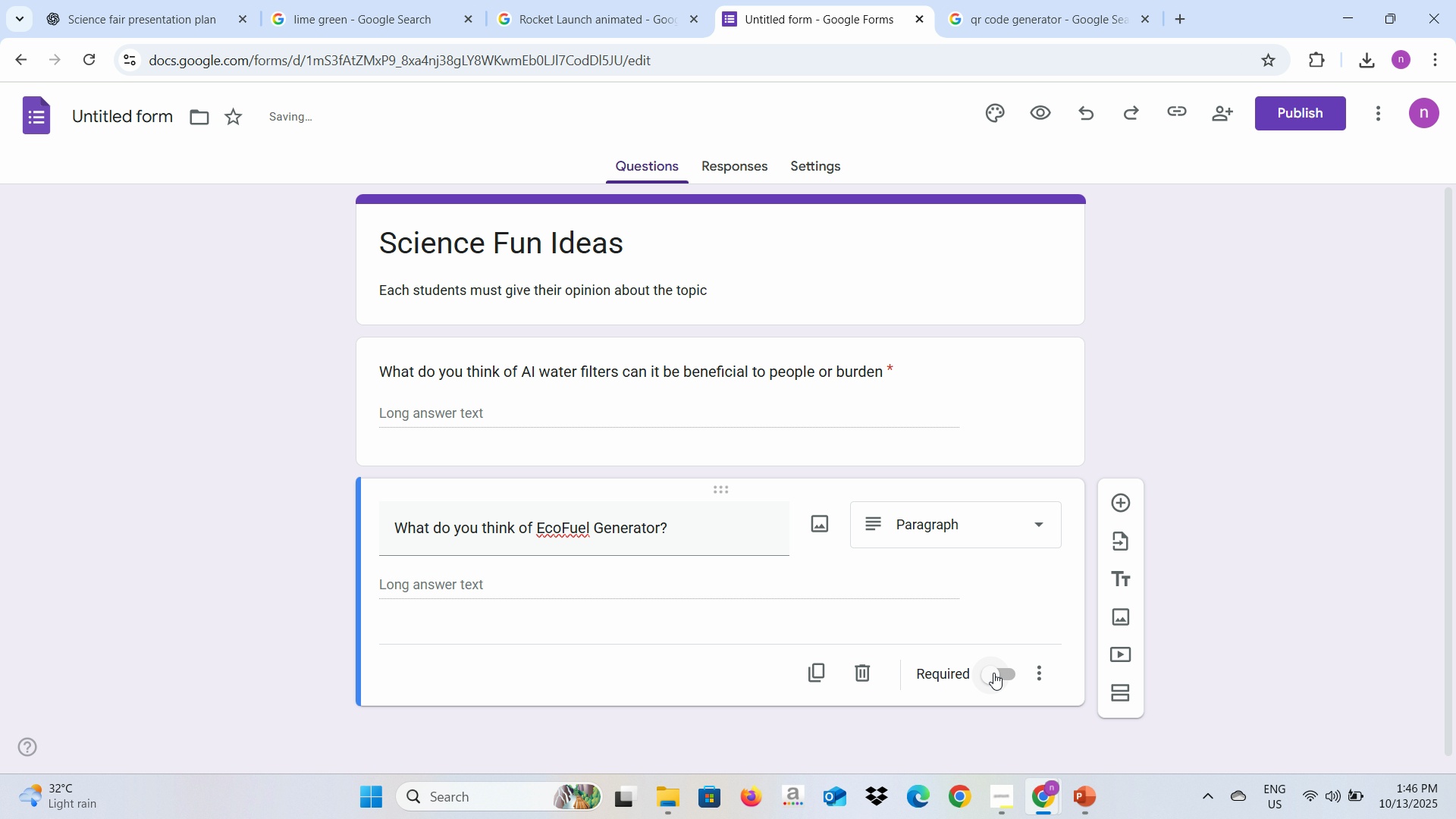 
left_click([993, 674])
 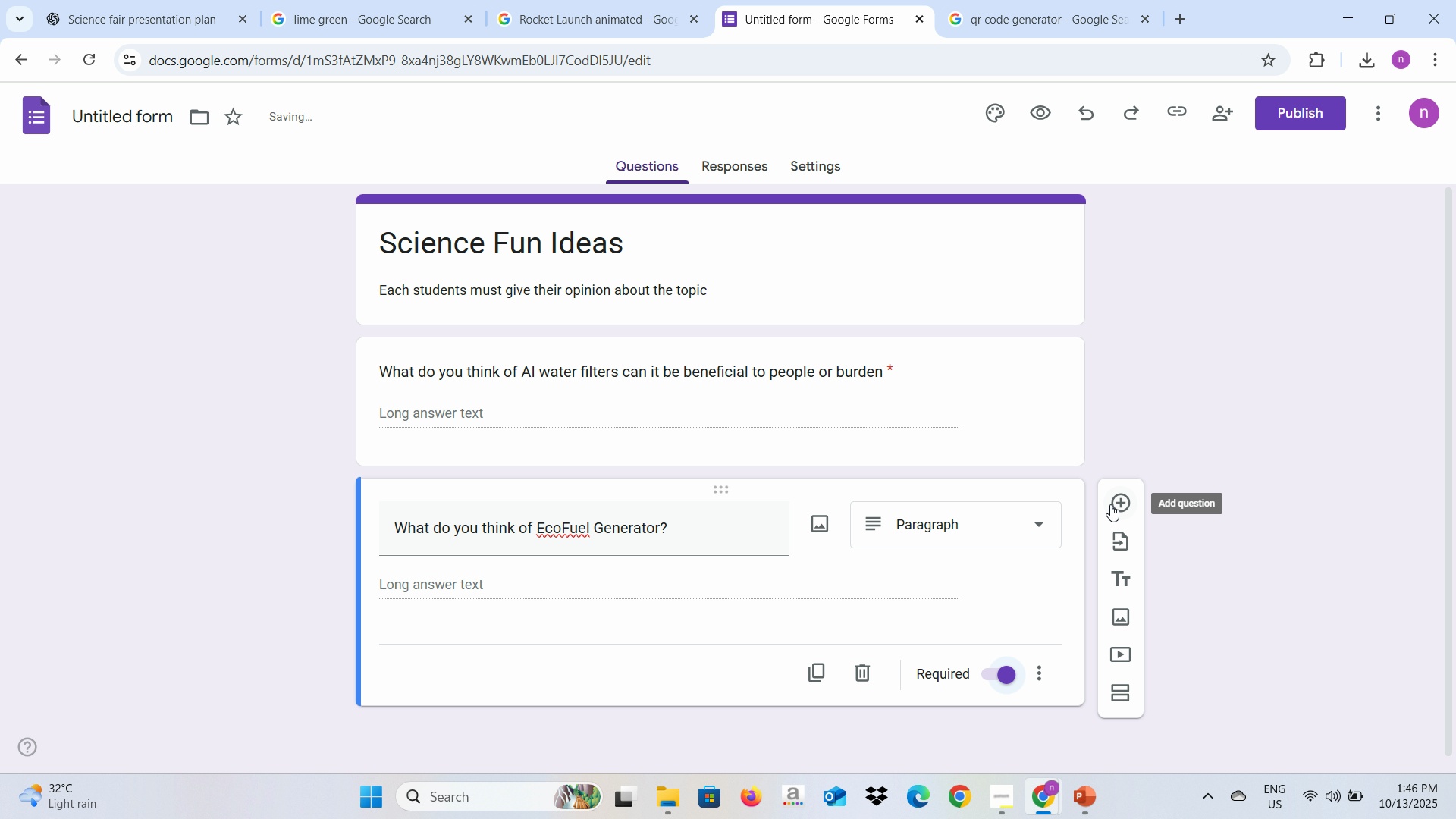 
left_click([1110, 504])
 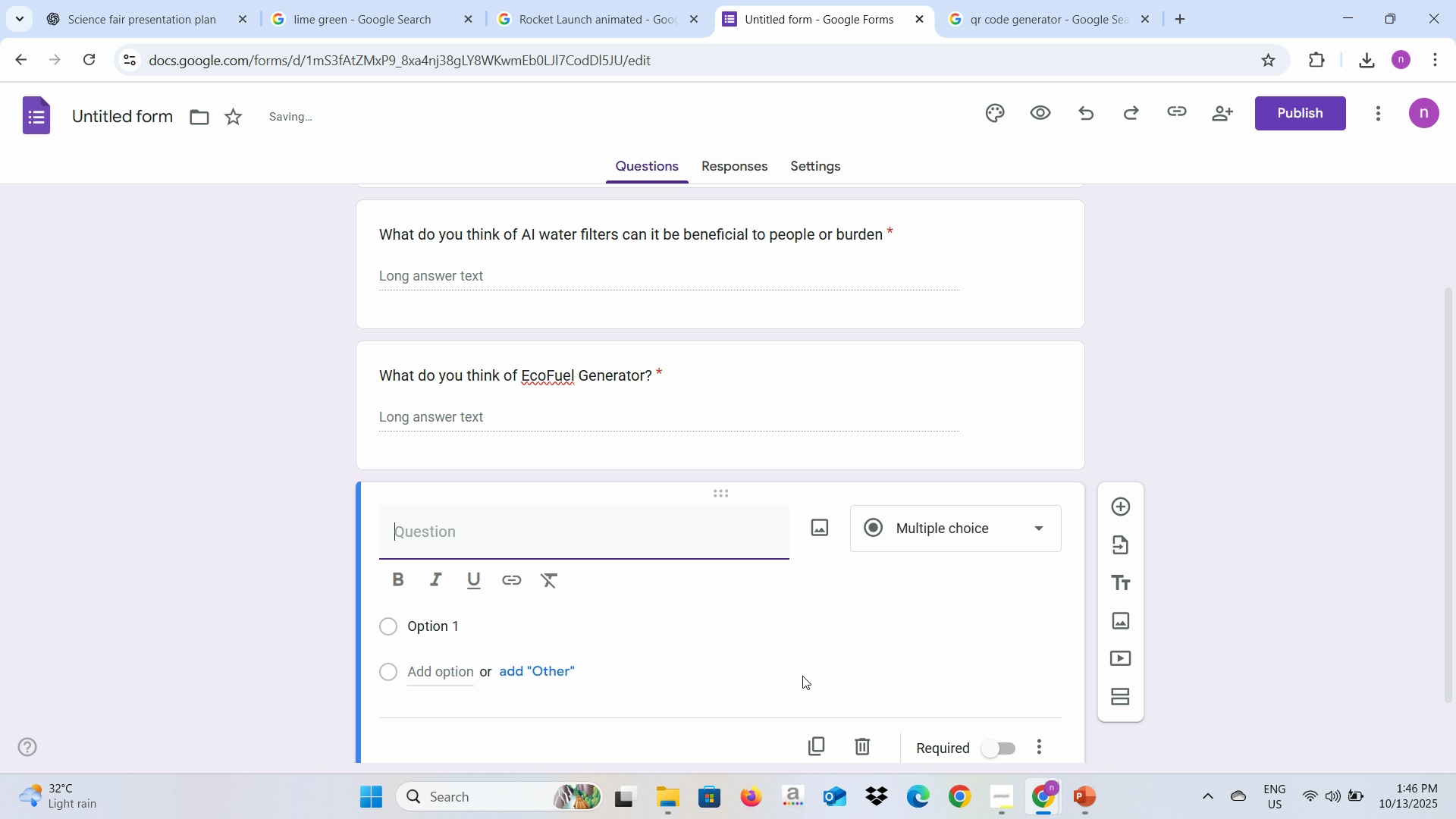 
key(Alt+AltLeft)
 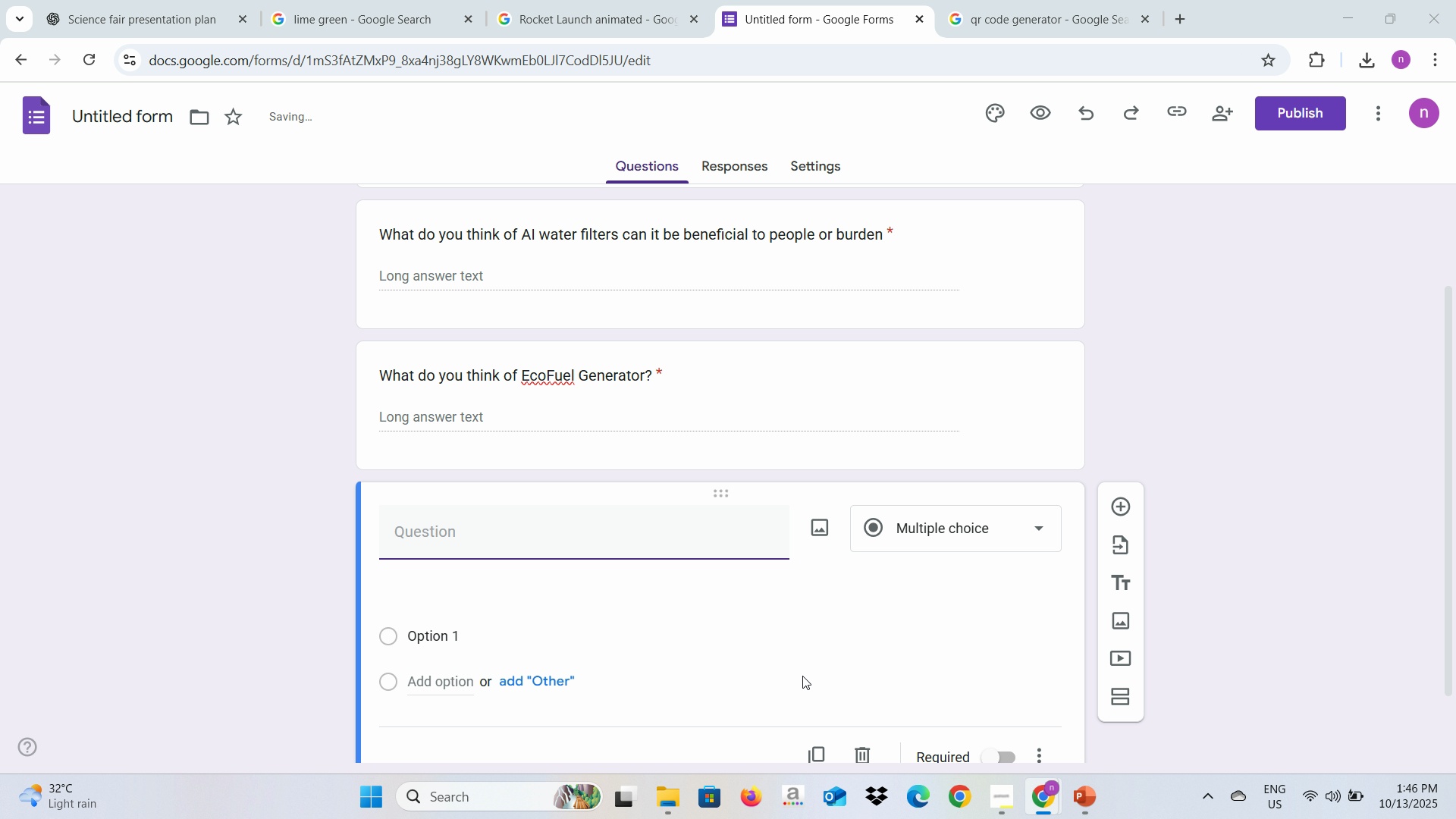 
key(Alt+Tab)
 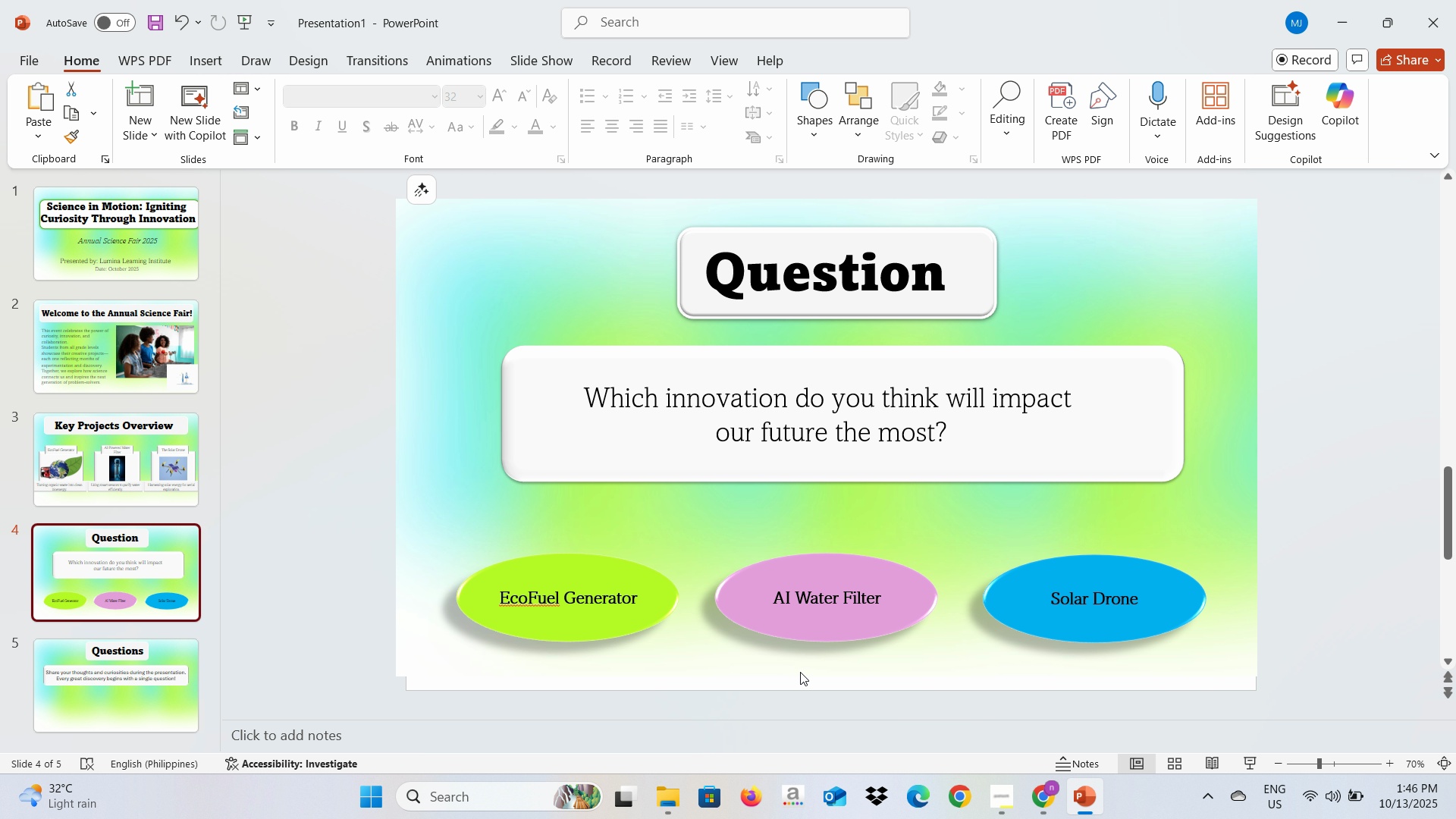 
key(Alt+AltLeft)
 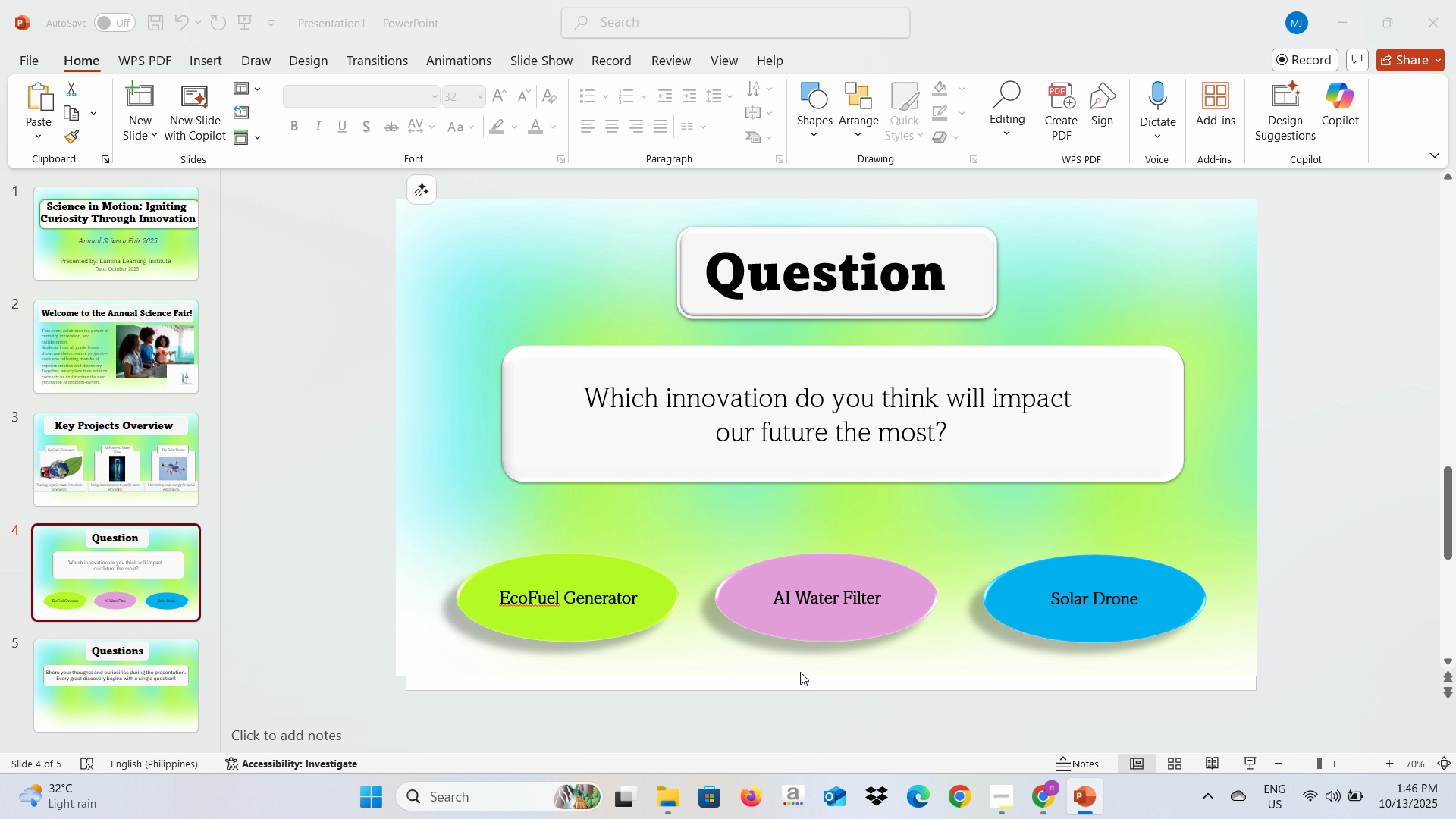 
key(Tab)
type(WHat)
key(Backspace)
key(Backspace)
key(Backspace)
type(hat do yout)
key(Backspace)
type( think about solar drone)
 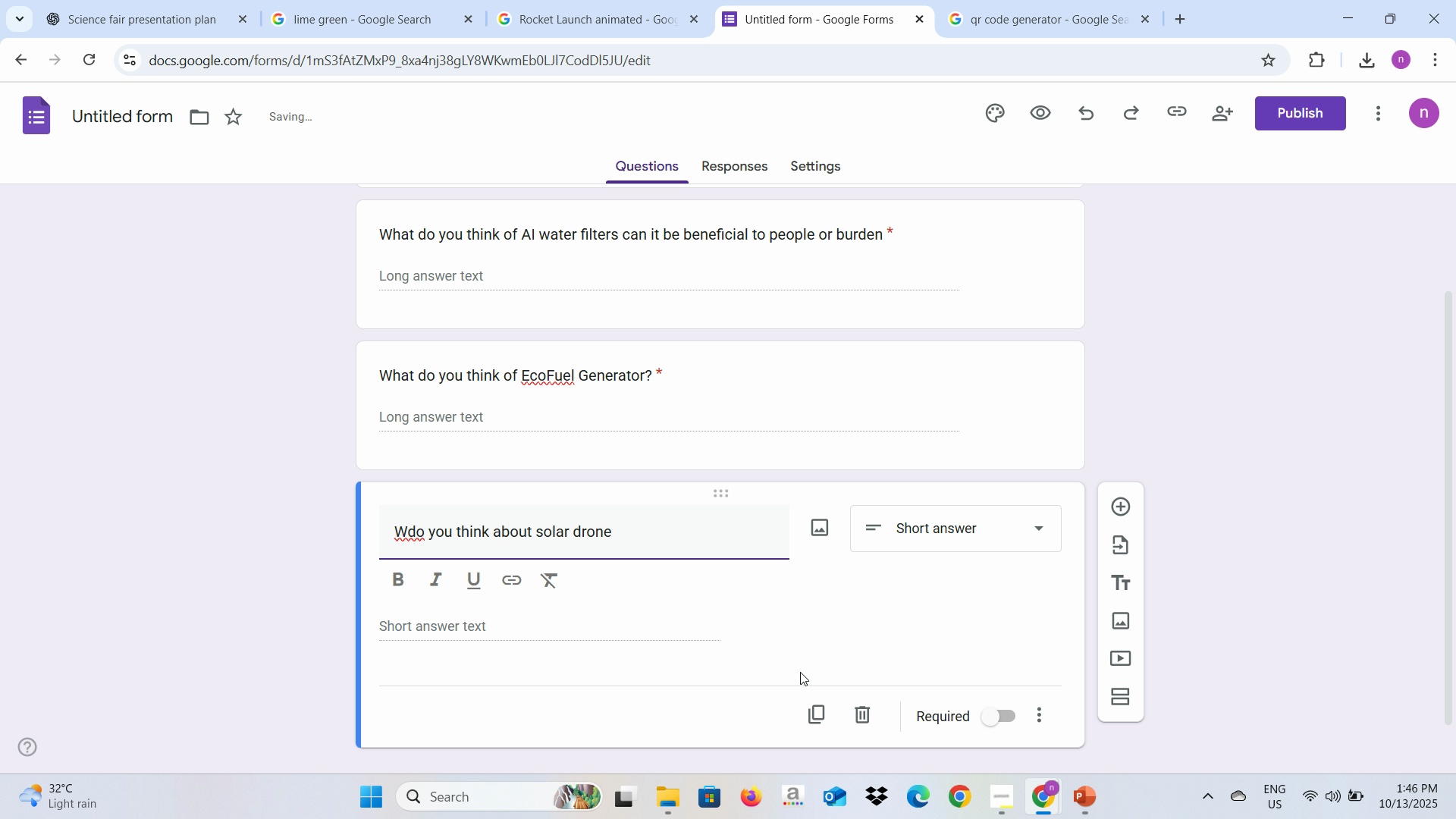 
left_click([1001, 533])
 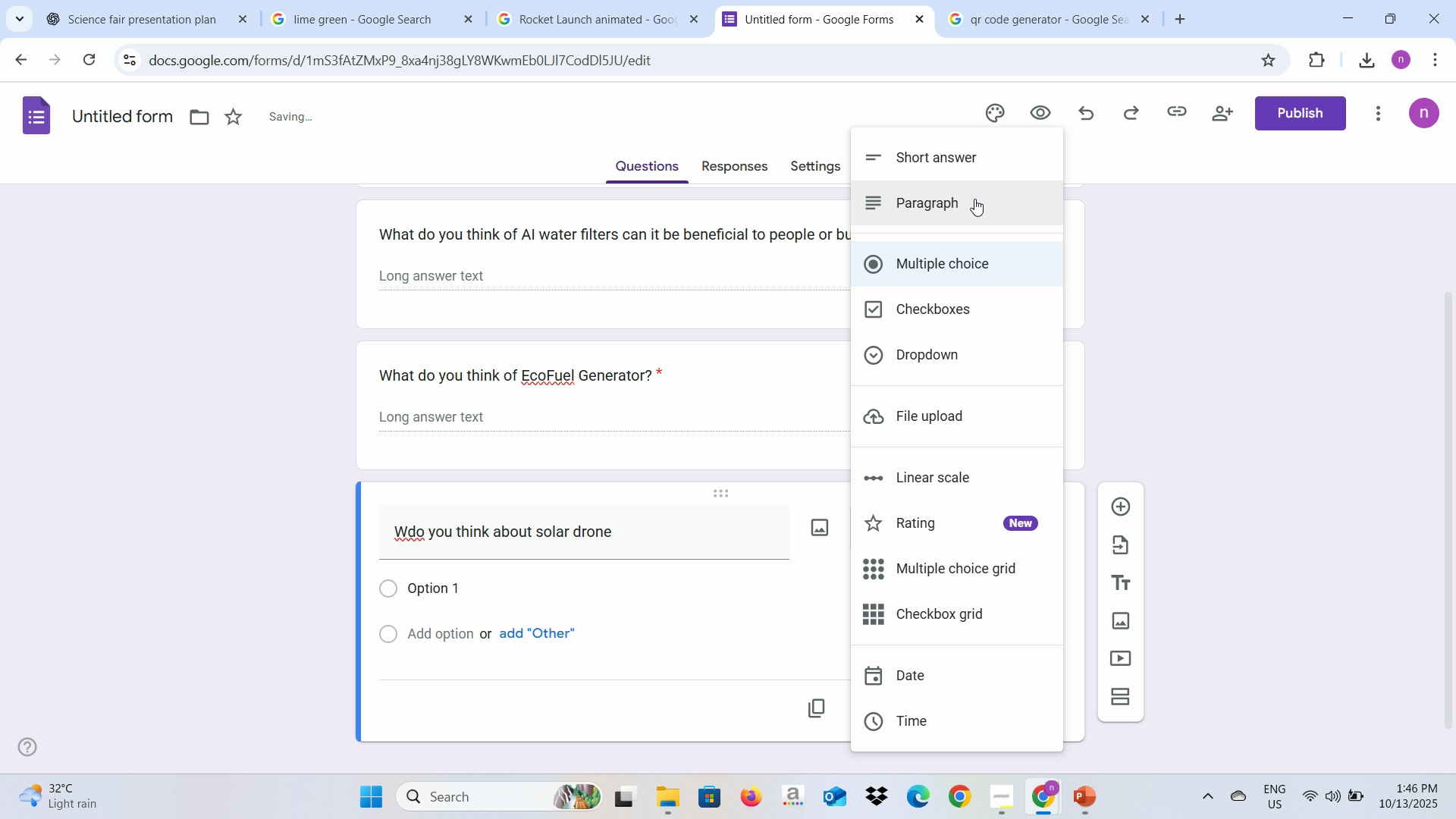 
left_click([974, 199])
 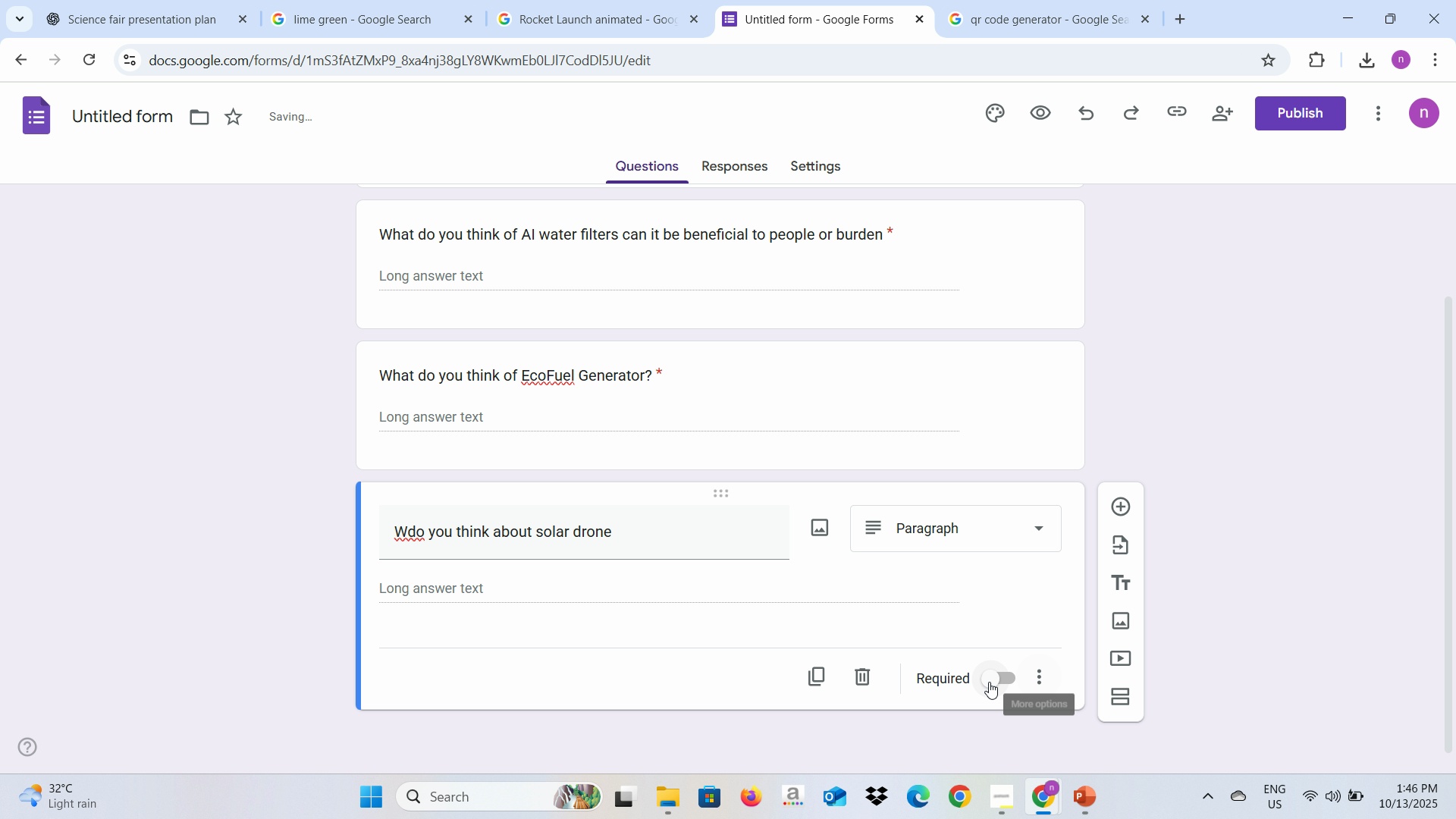 
left_click([989, 682])
 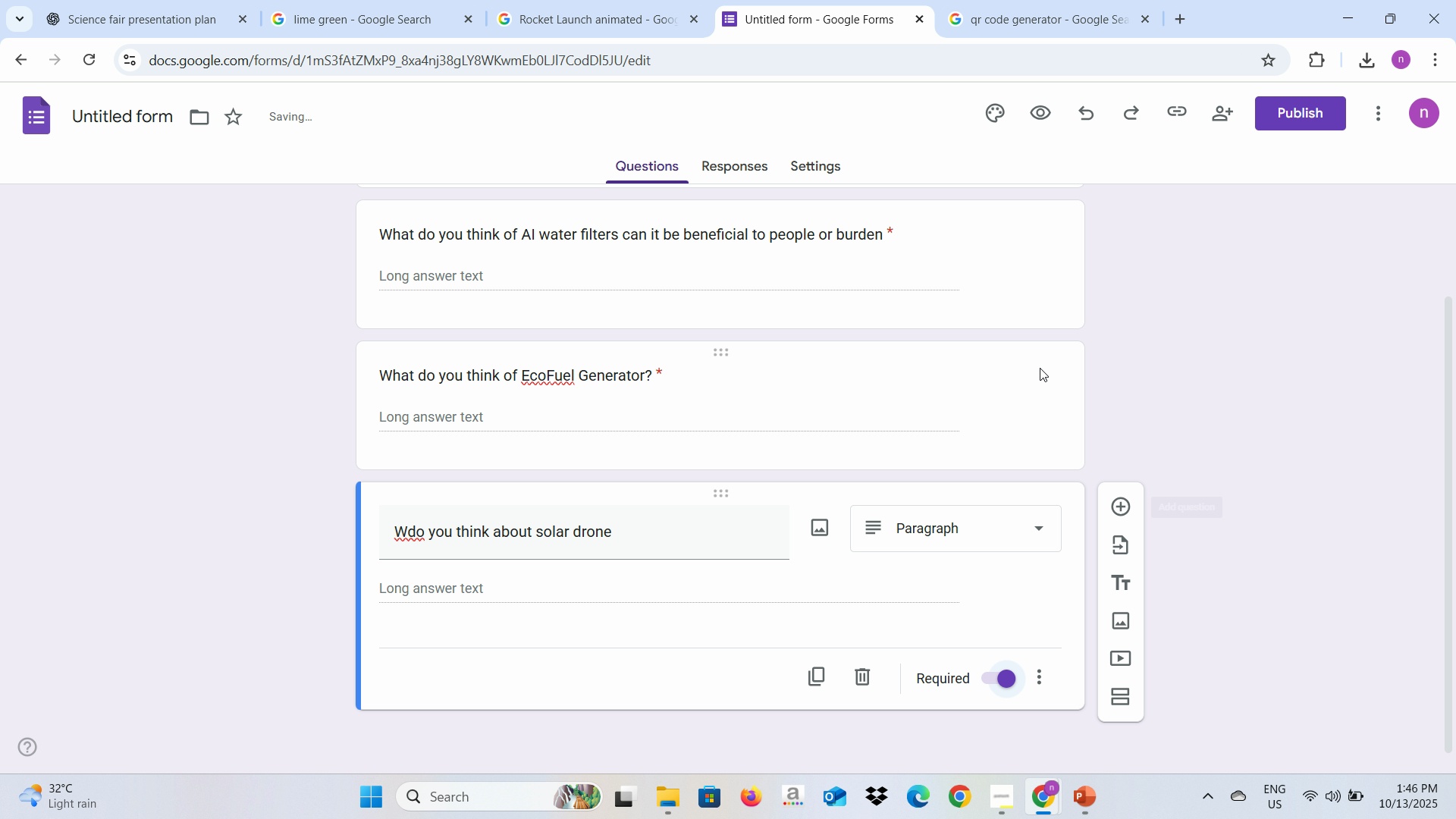 
scroll: coordinate [1040, 368], scroll_direction: up, amount: 4.0
 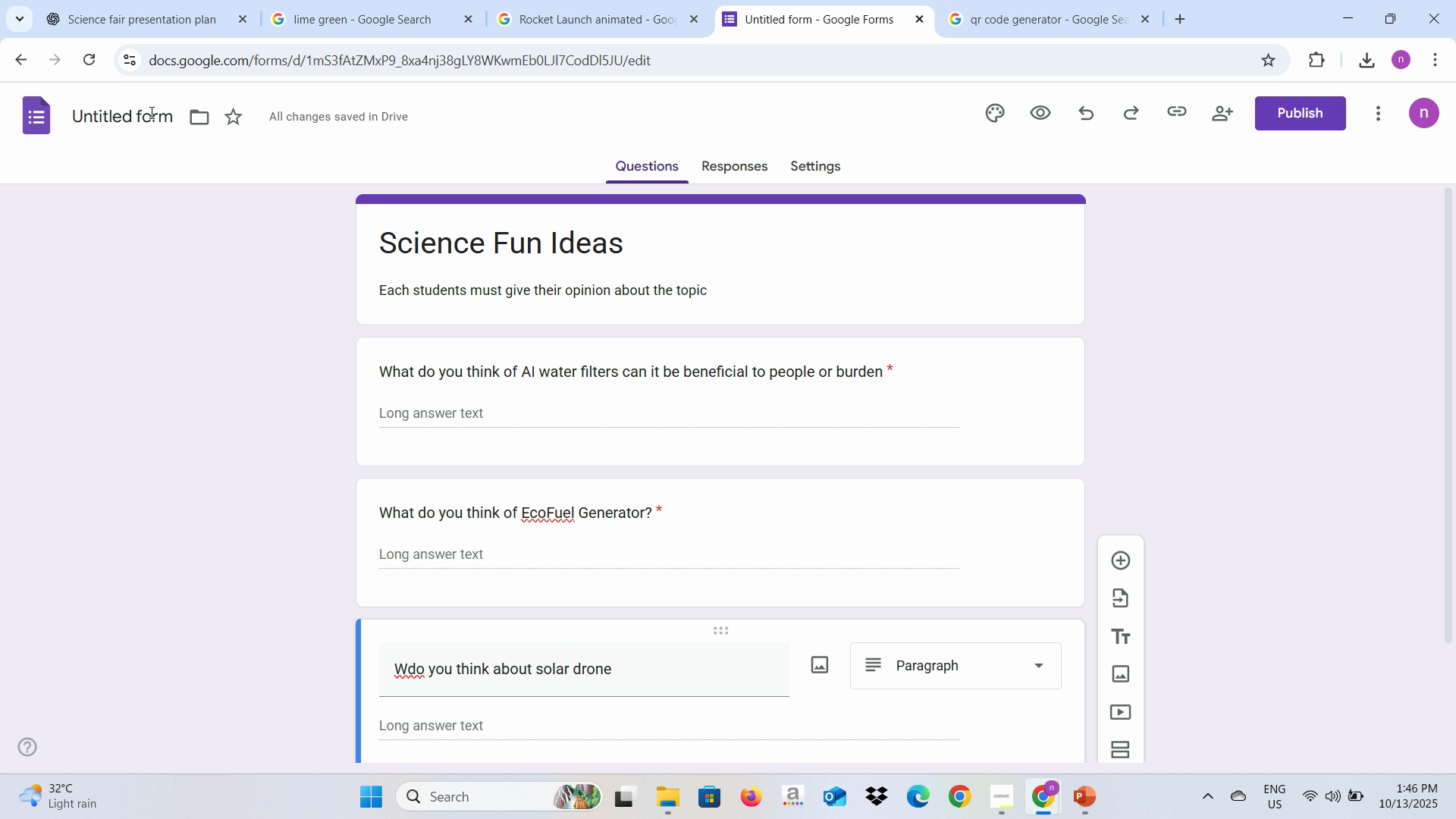 
left_click([150, 112])
 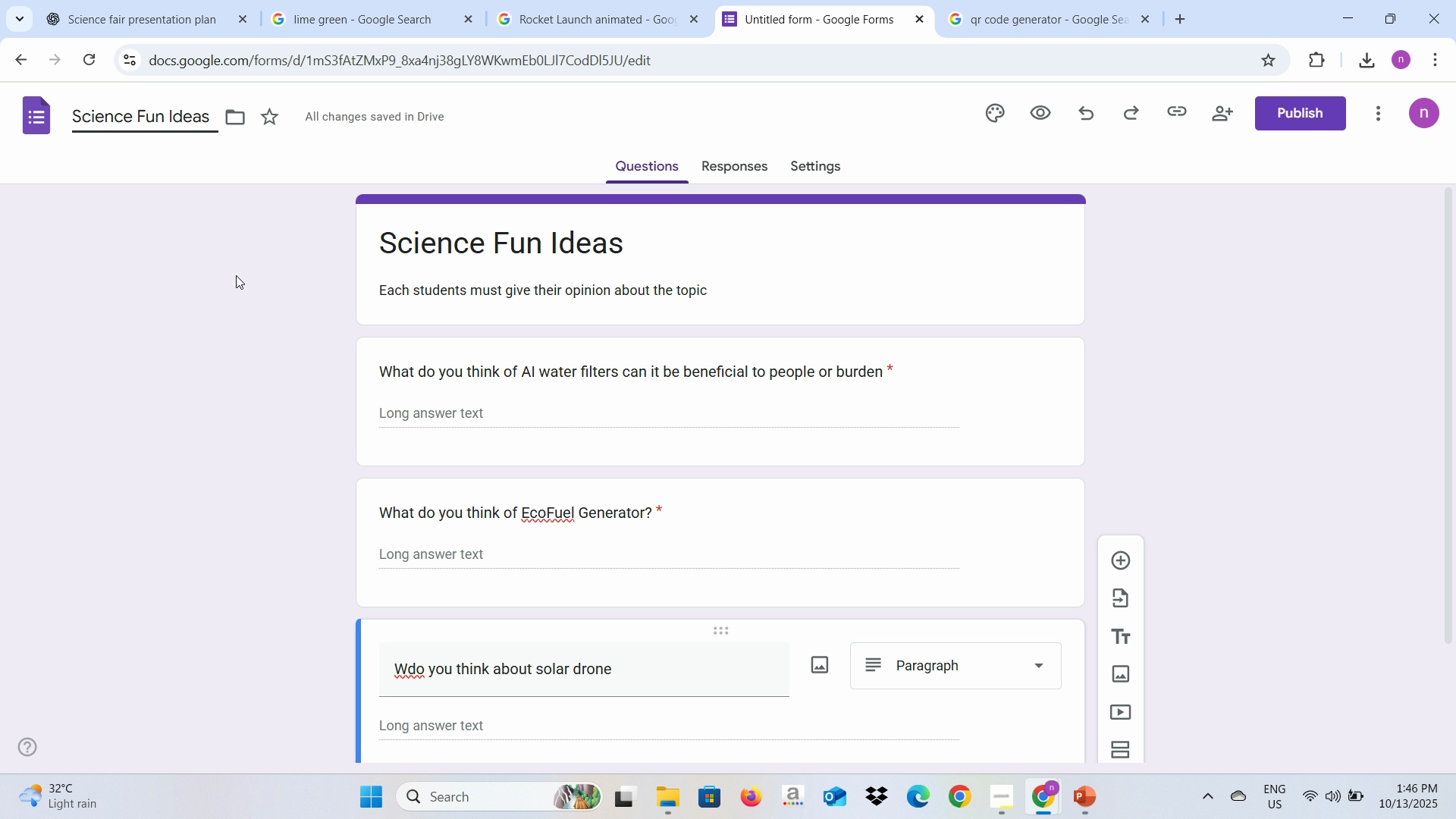 
left_click([236, 275])
 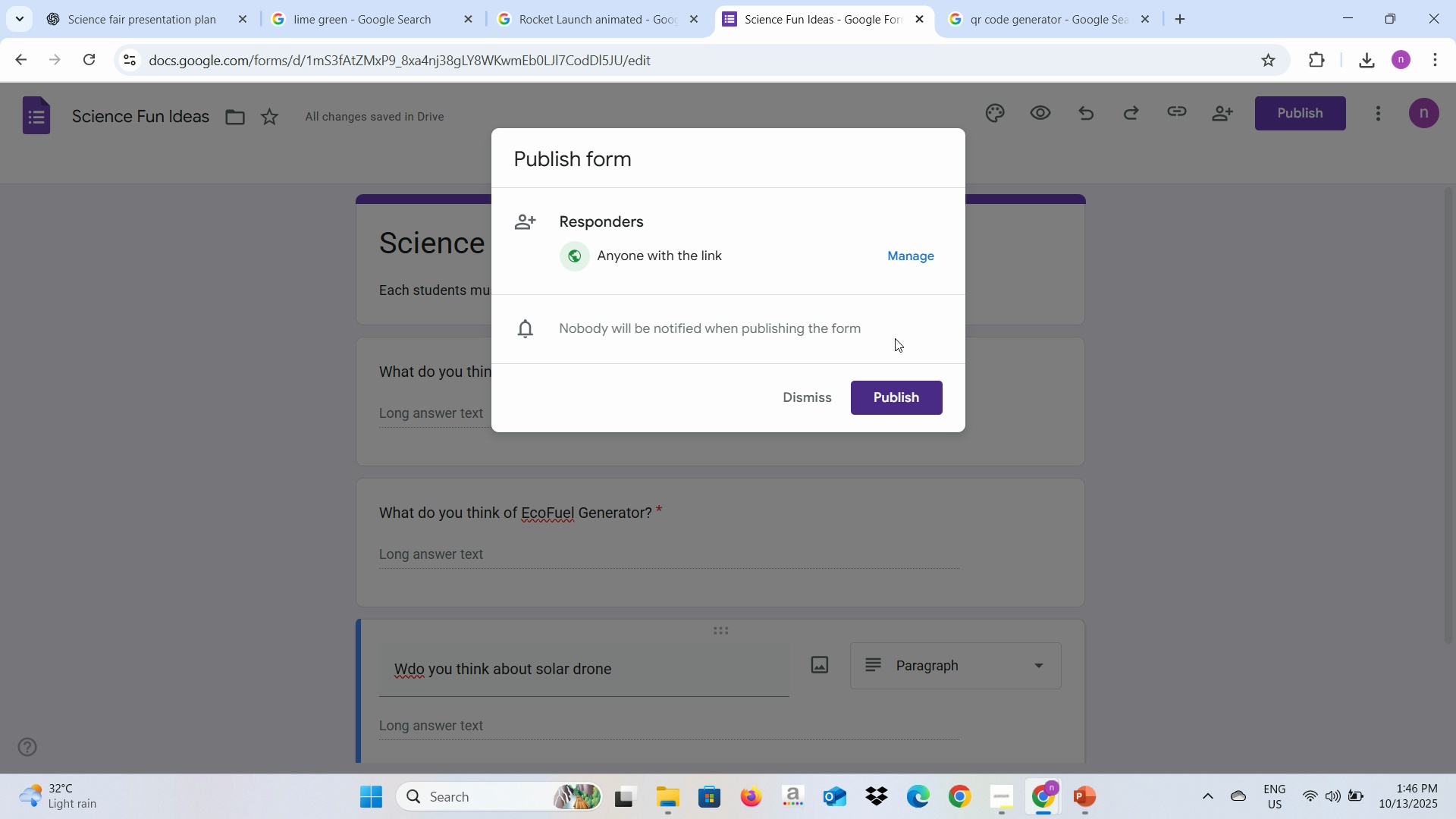 
left_click([883, 398])
 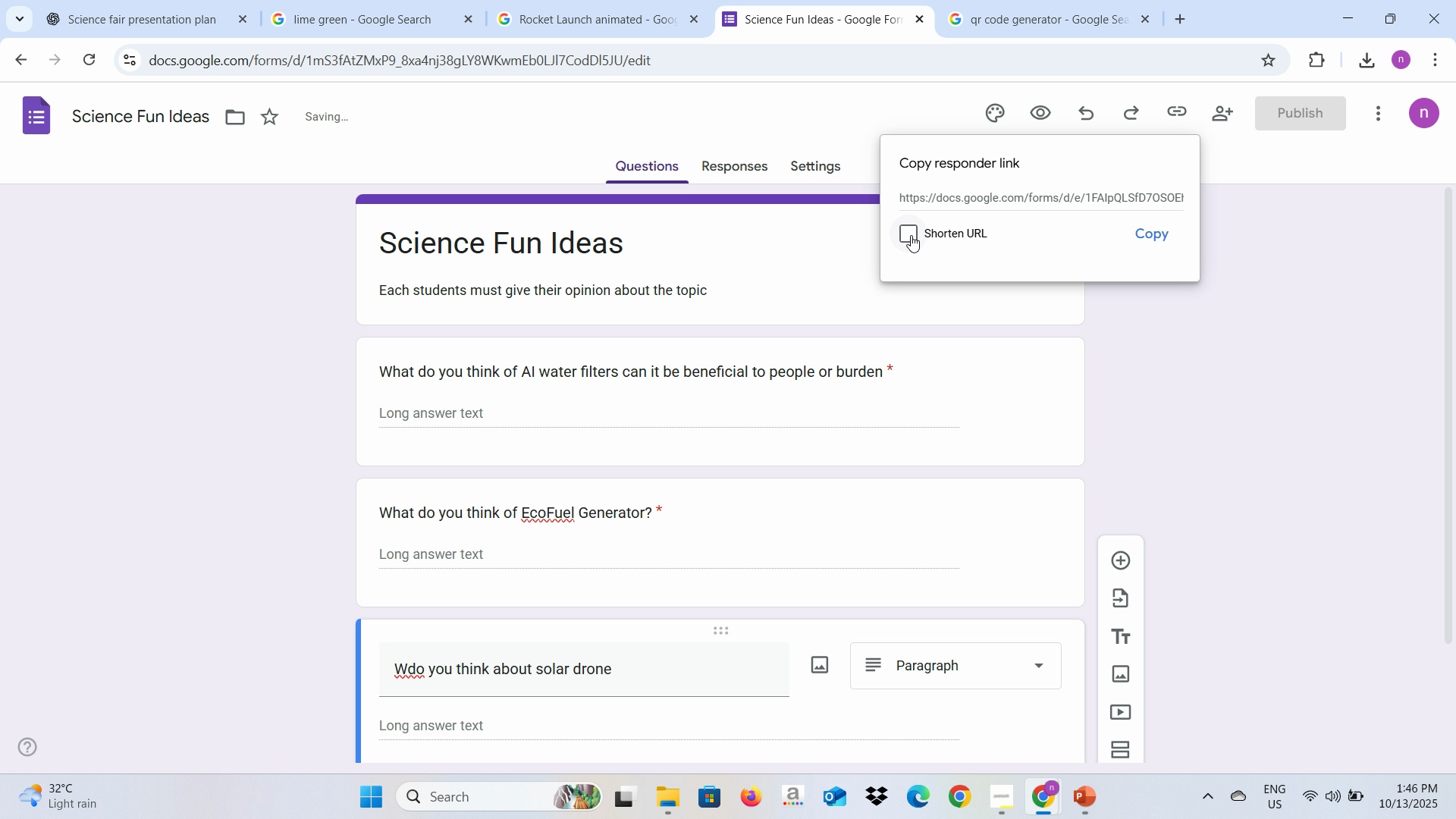 
left_click([909, 234])
 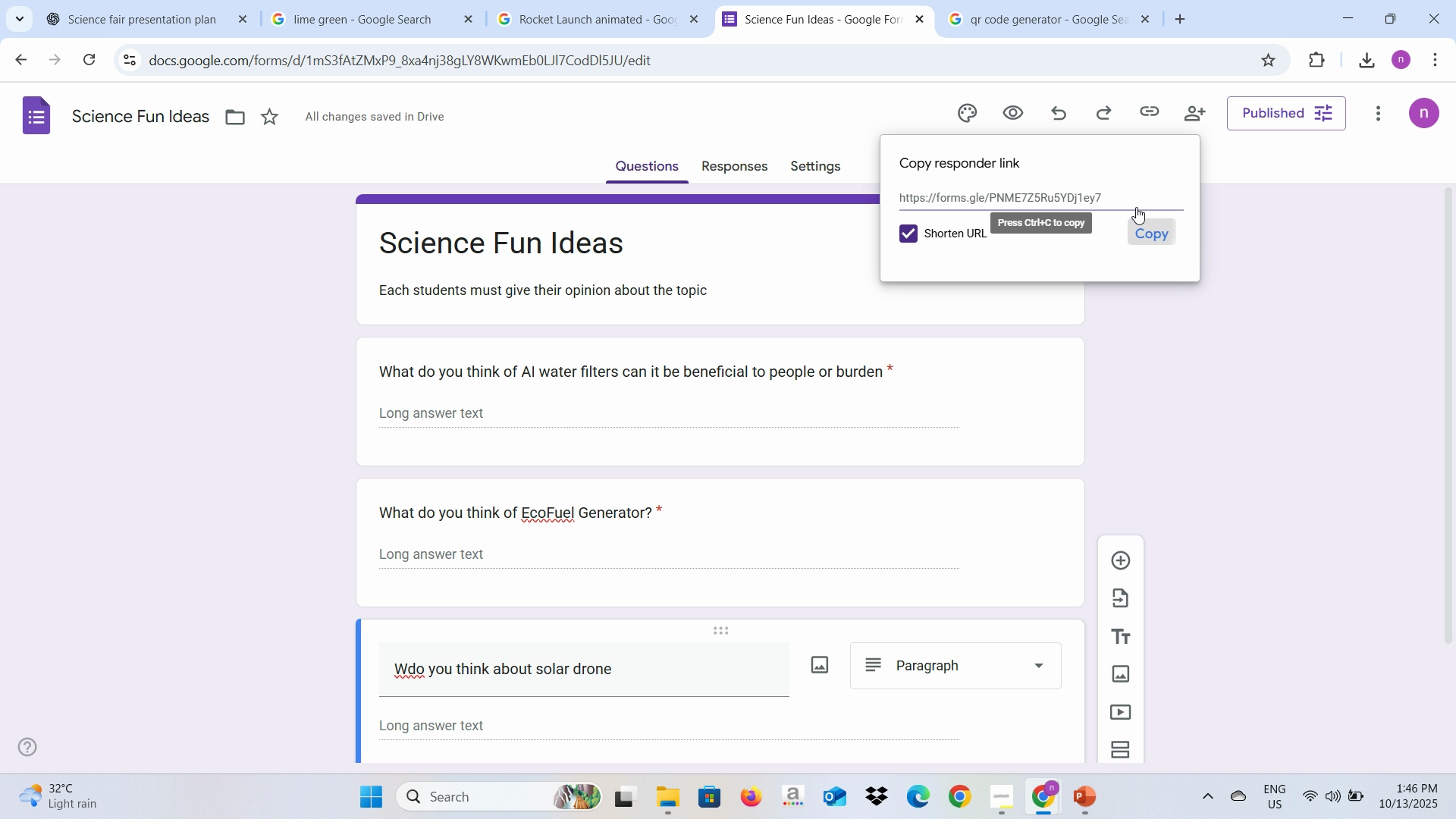 
double_click([1025, 0])
 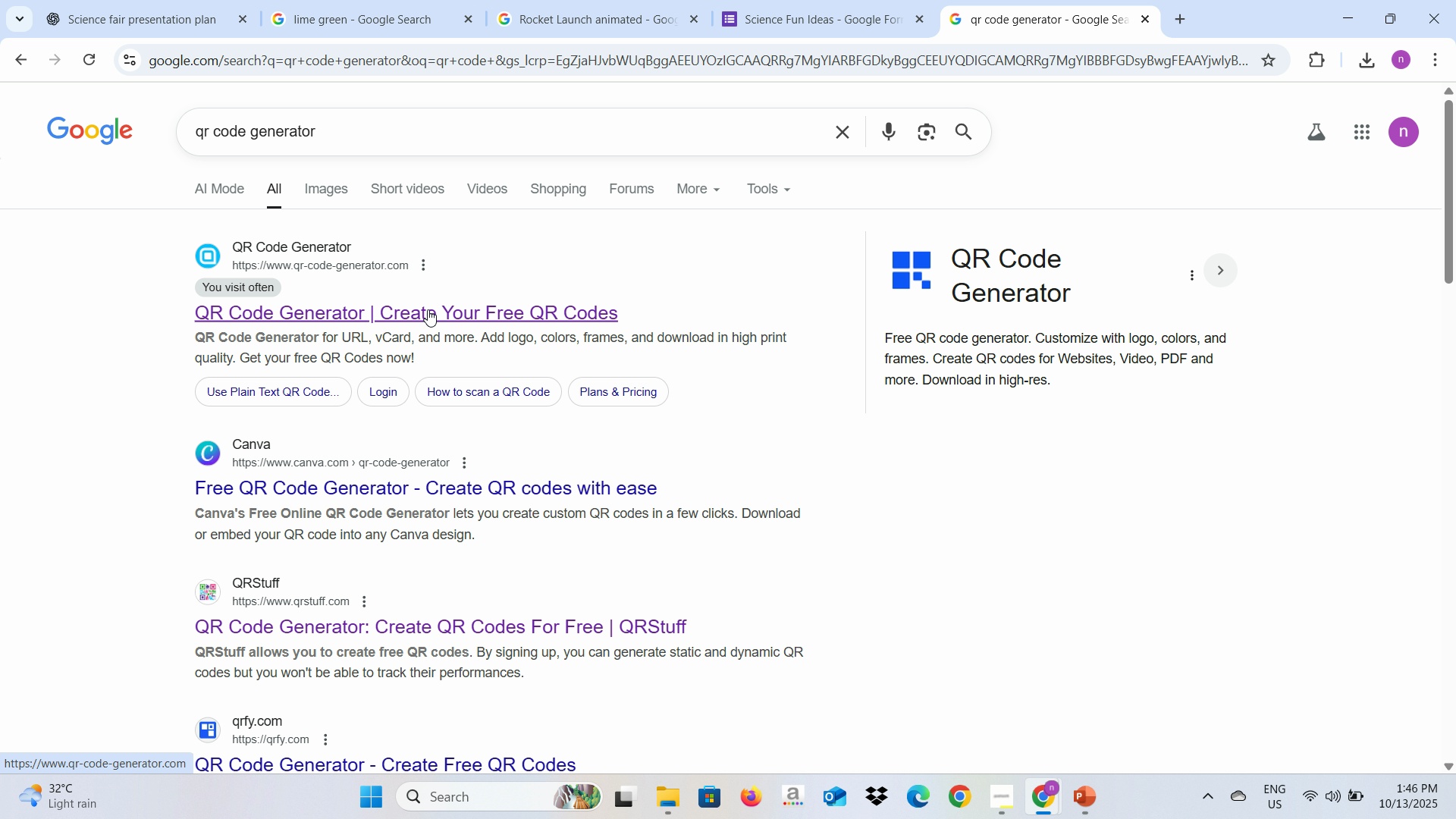 
left_click([428, 309])
 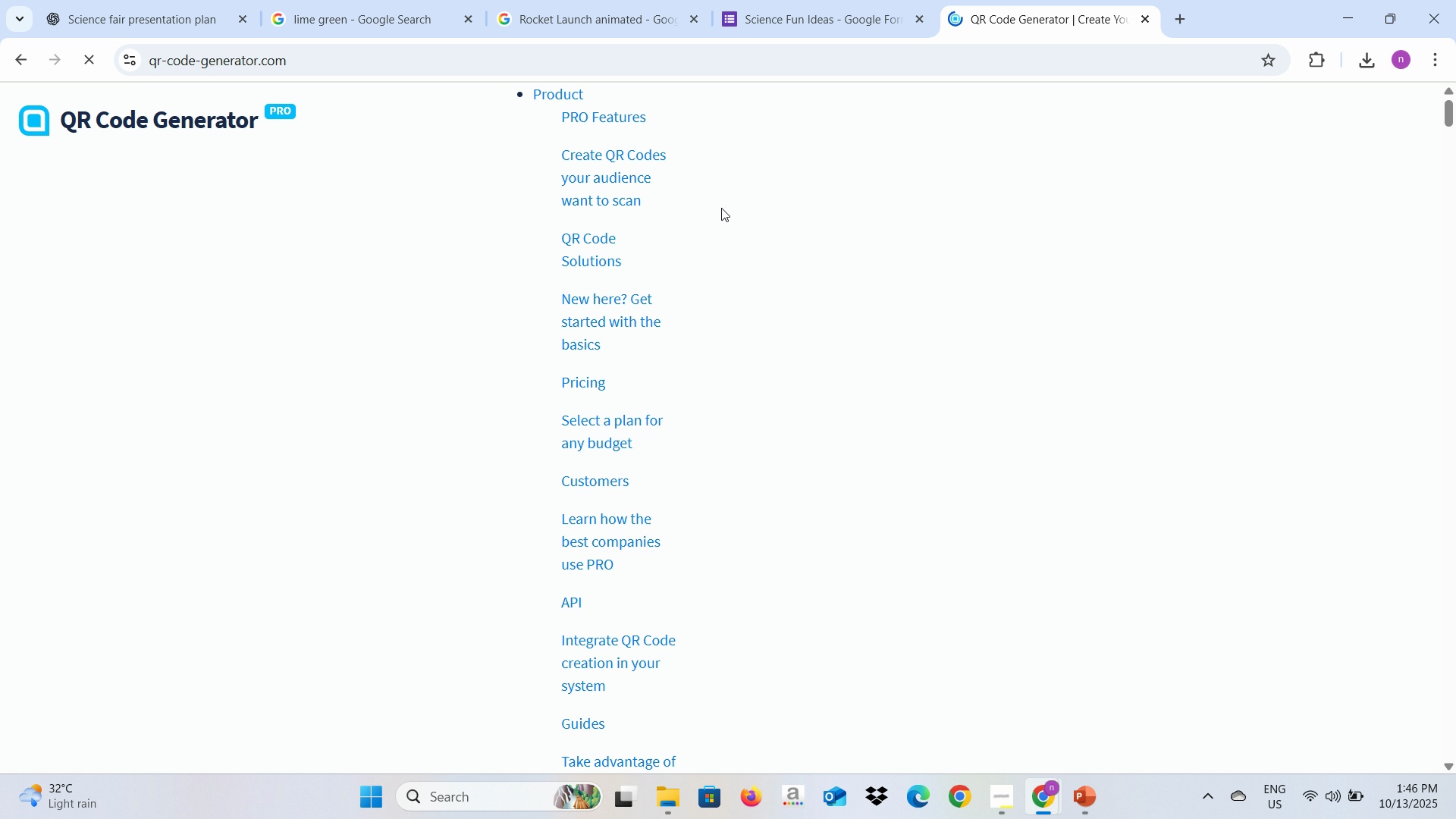 
wait(6.19)
 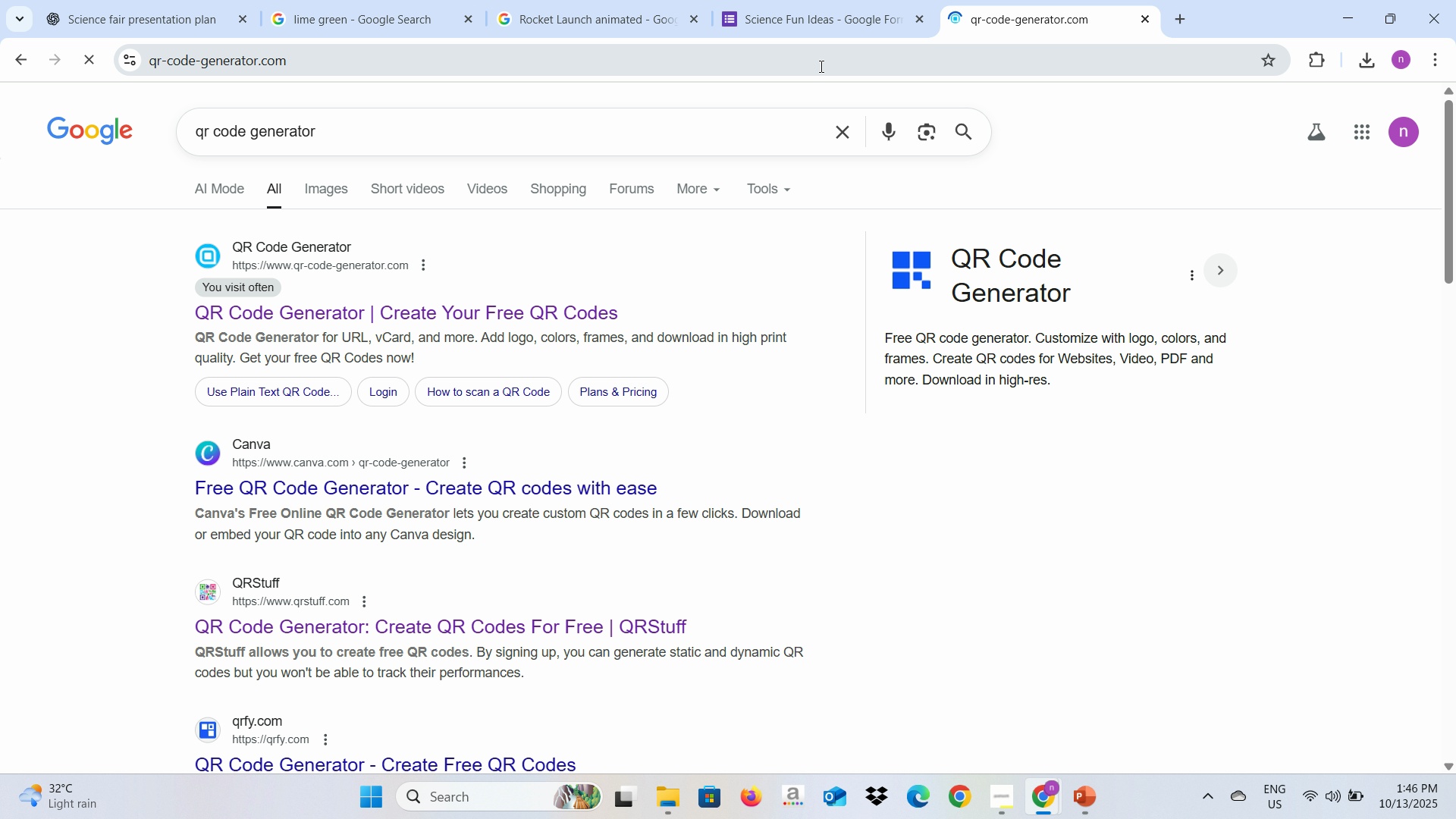 
key(Alt+AltLeft)
 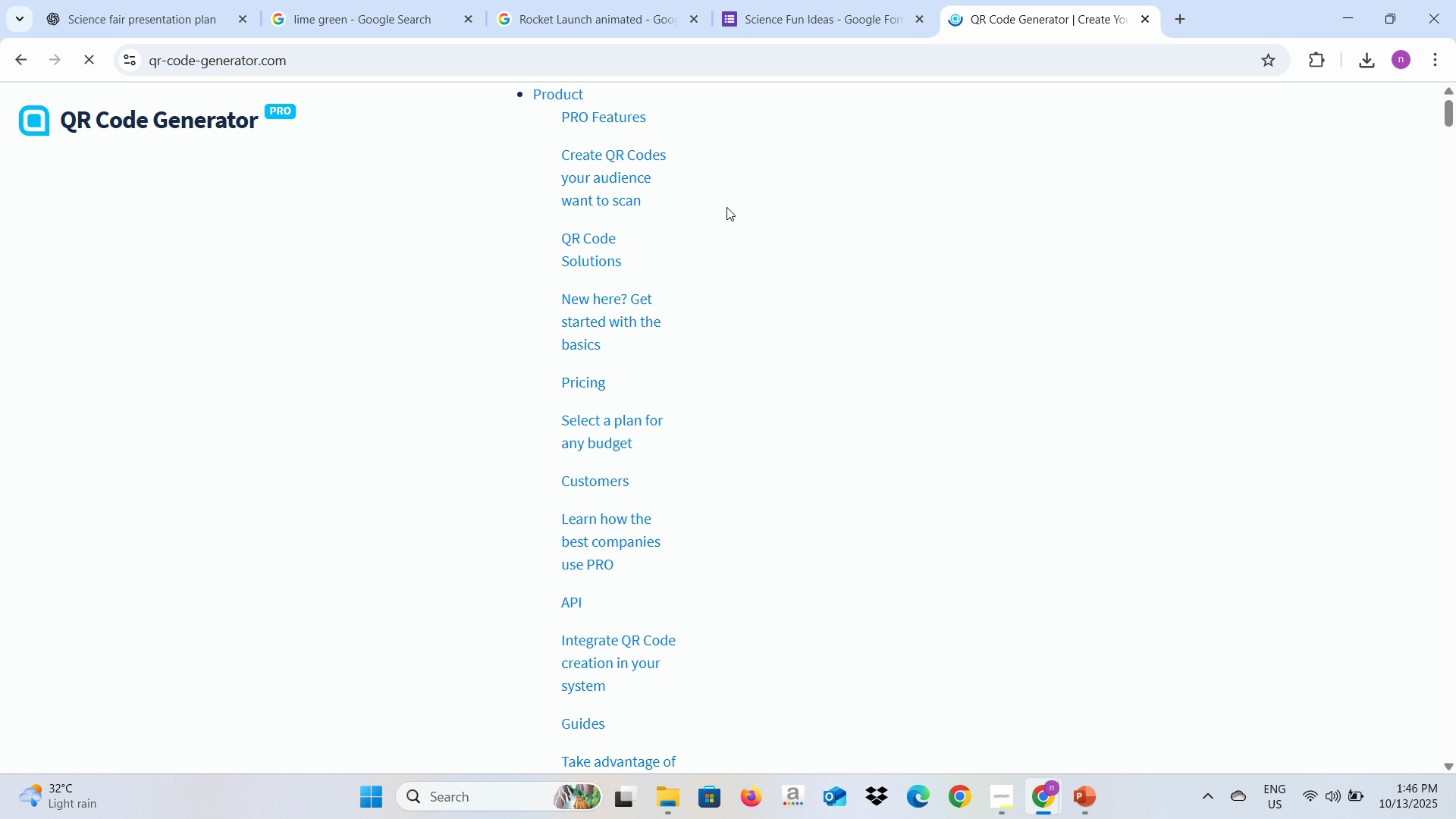 
key(Alt+Tab)
 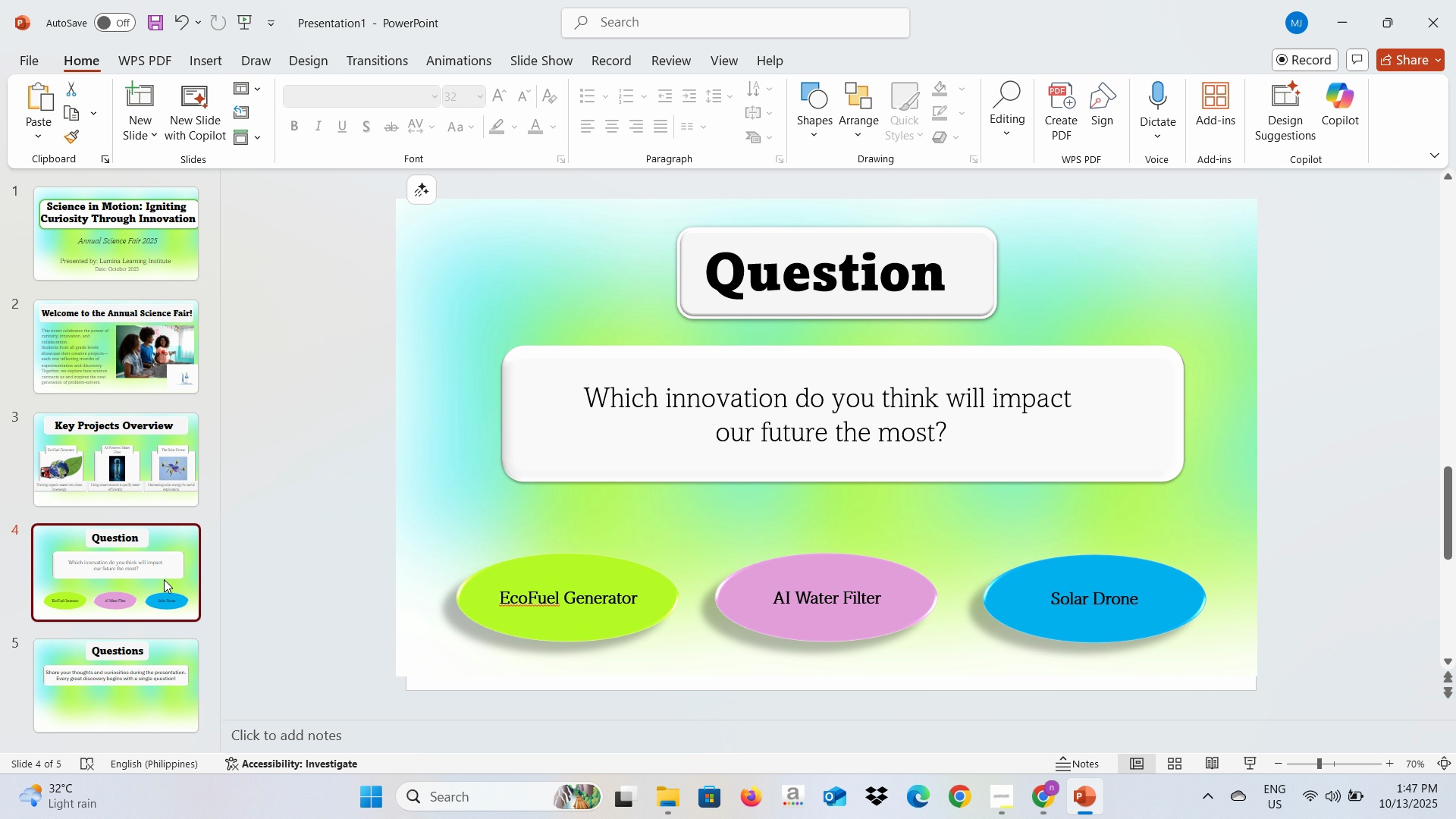 
left_click([88, 679])
 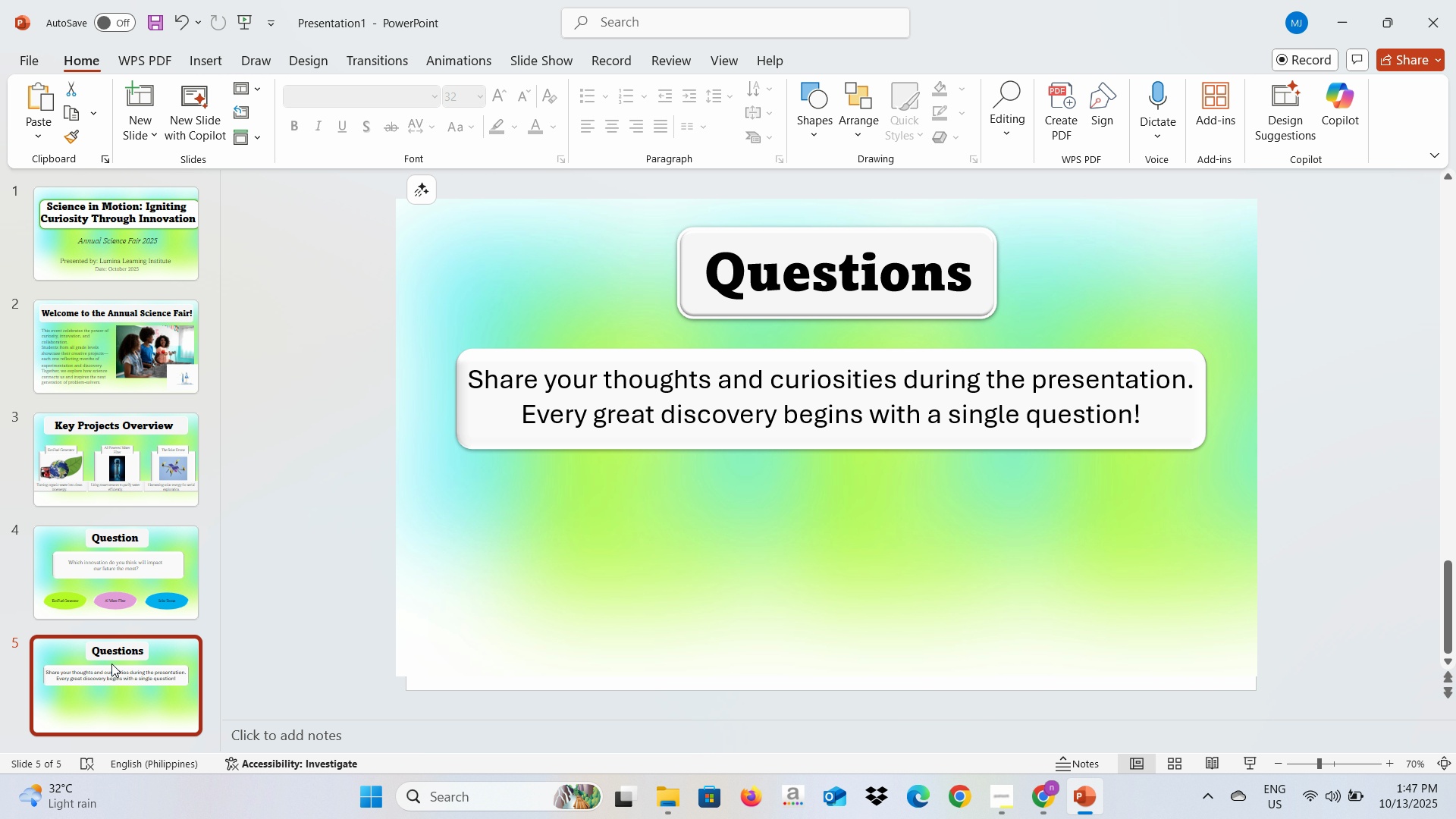 
key(Alt+AltLeft)
 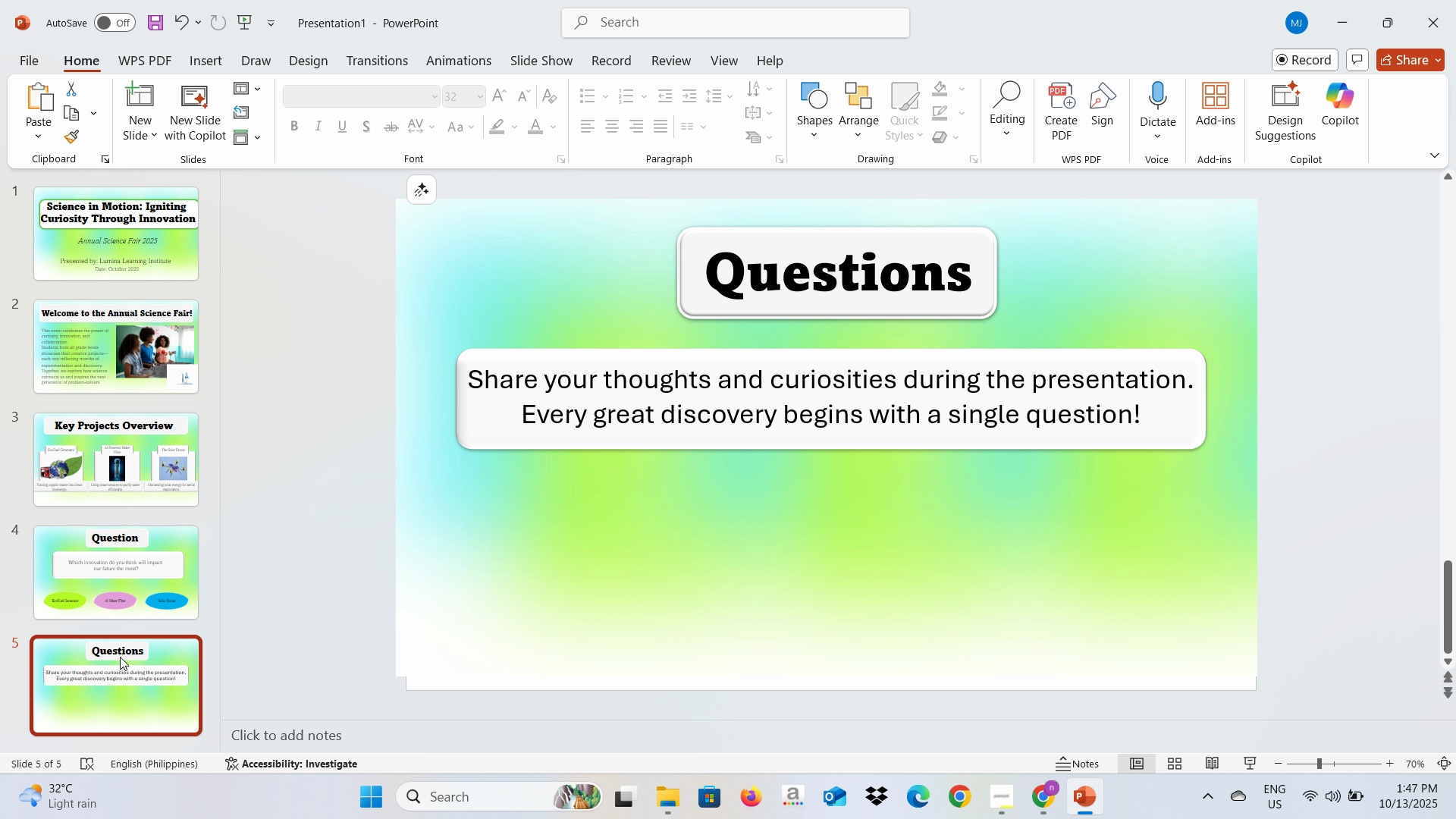 
key(Alt+Tab)
 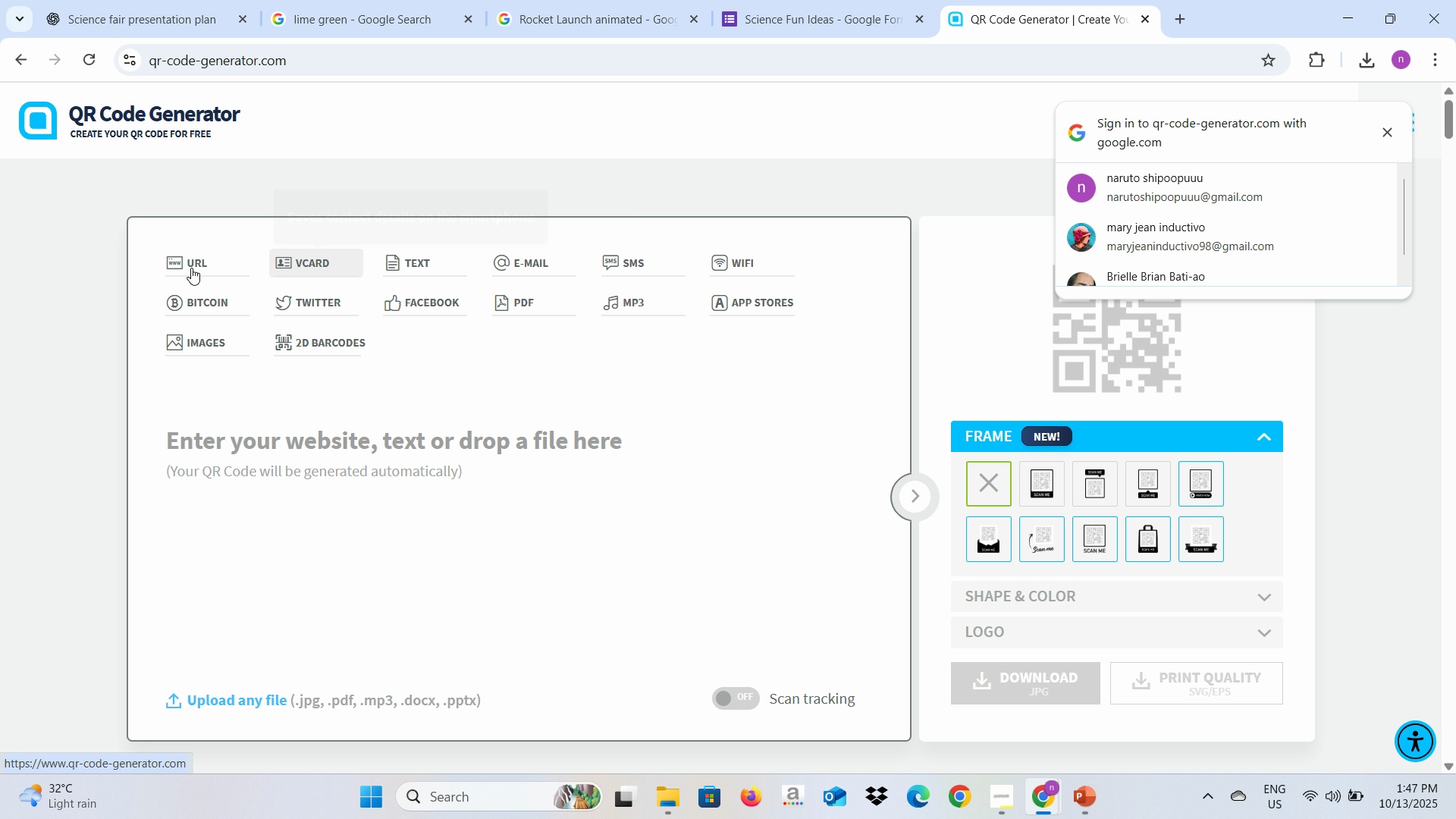 
left_click([175, 268])
 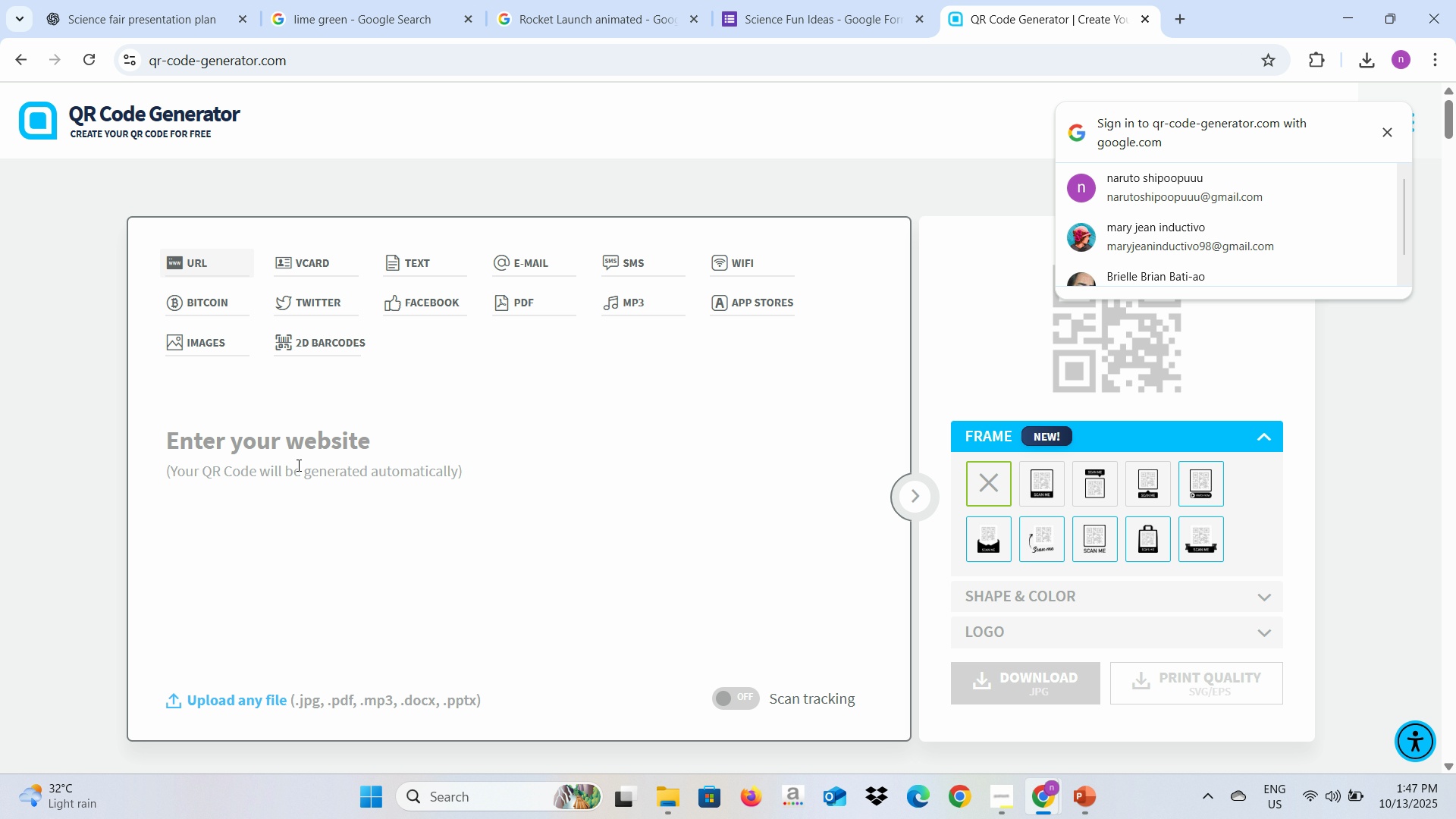 
left_click([297, 465])
 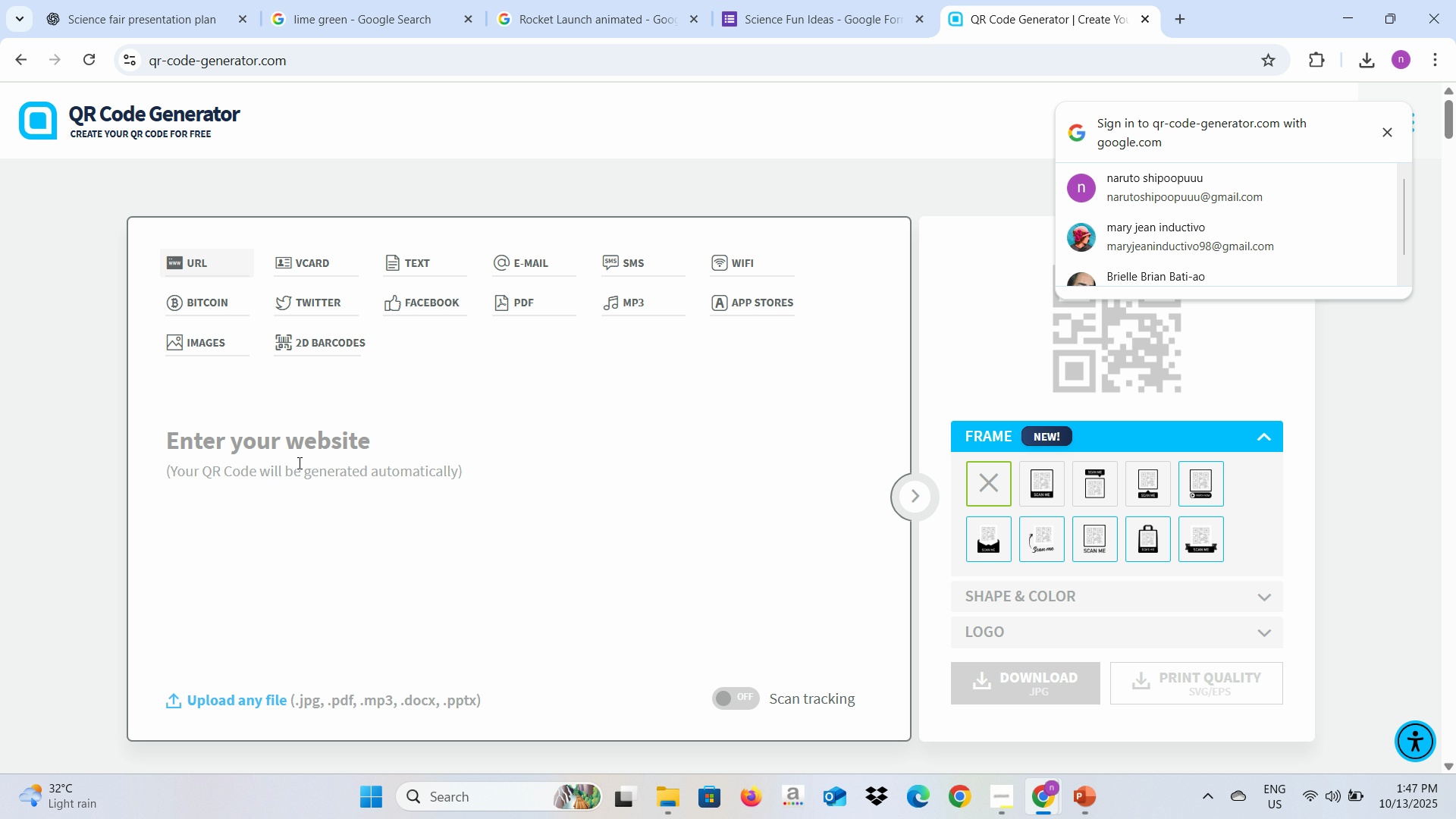 
key(Control+V)
 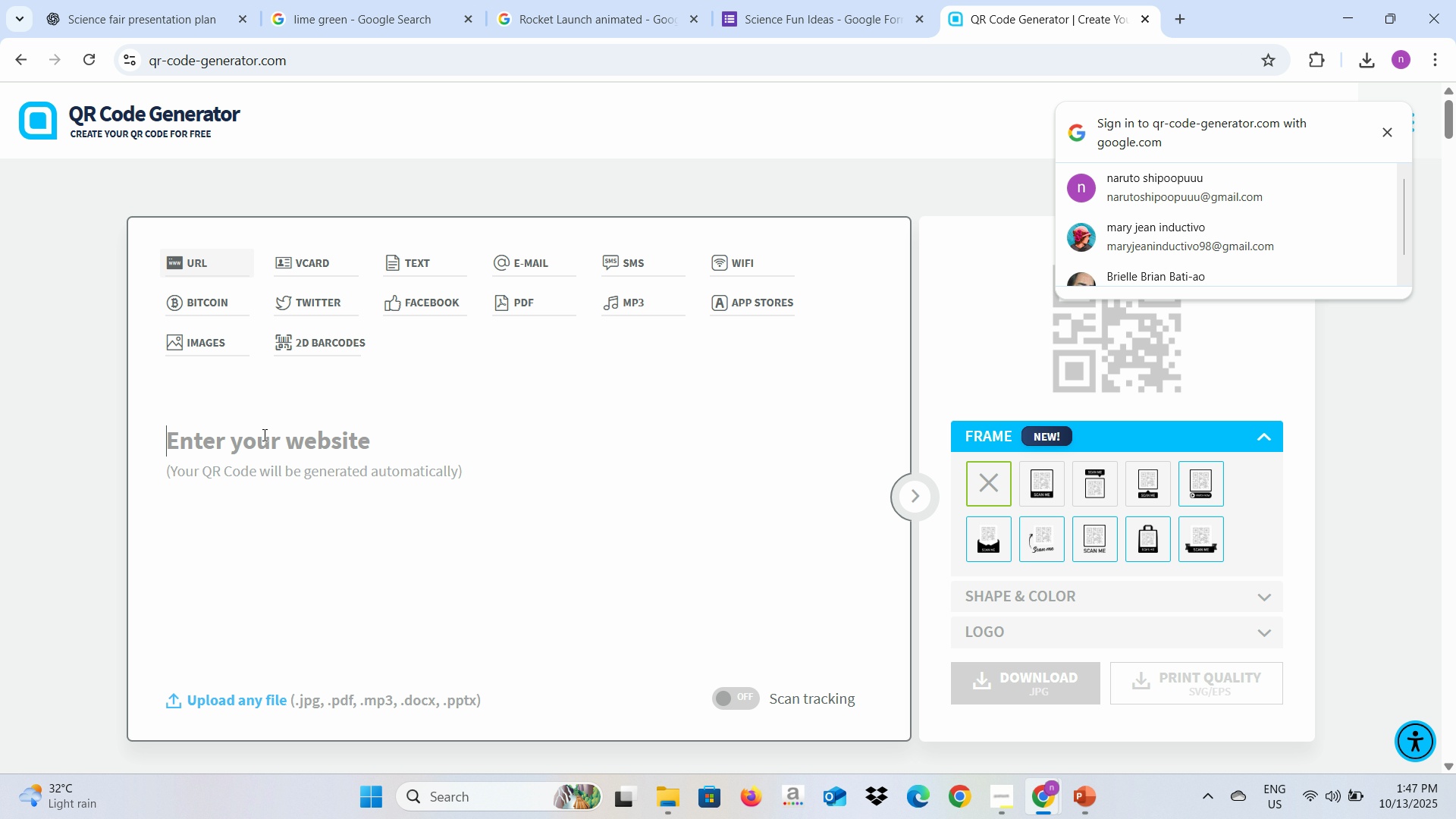 
left_click([263, 435])
 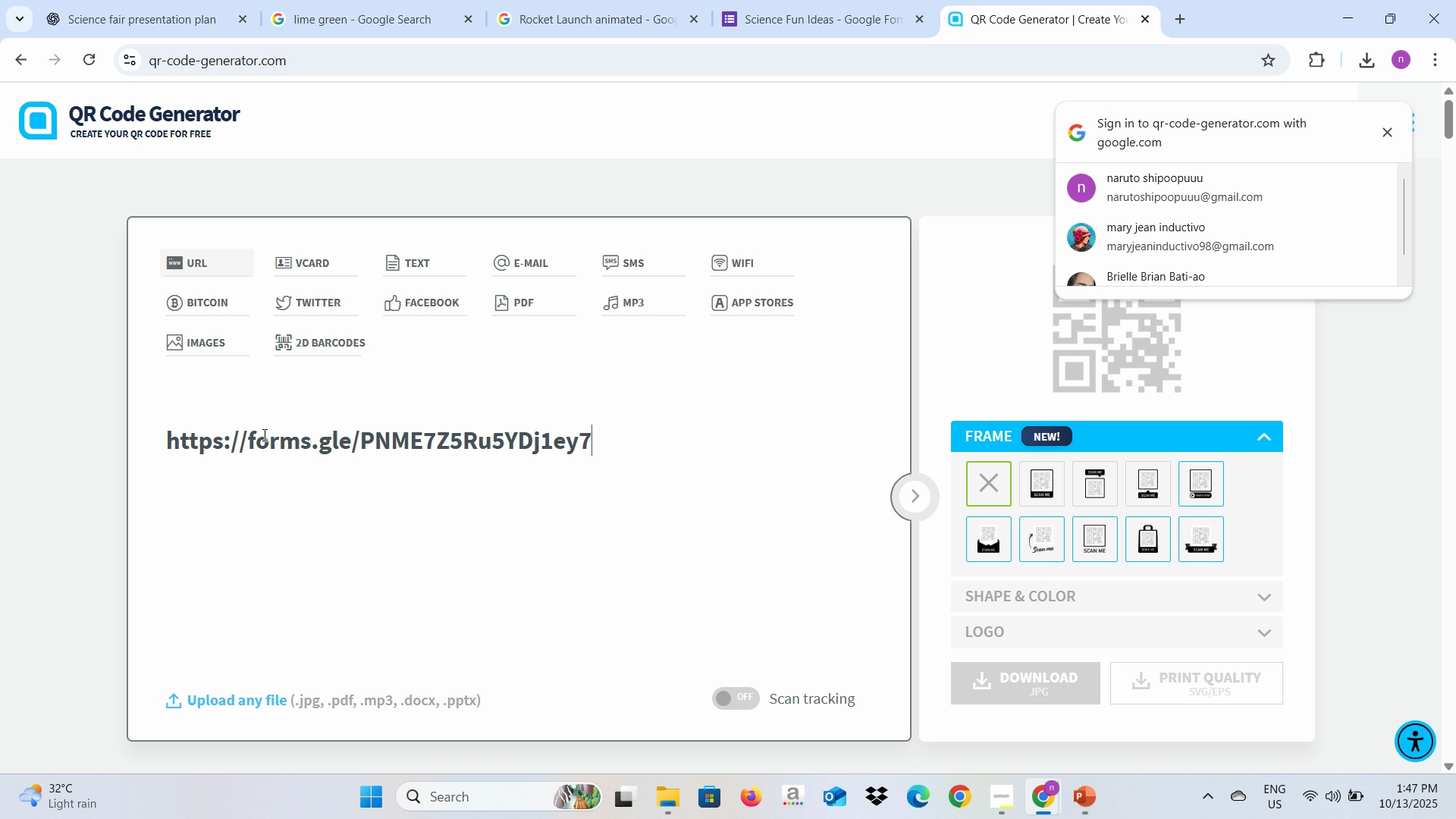 
key(Control+V)
 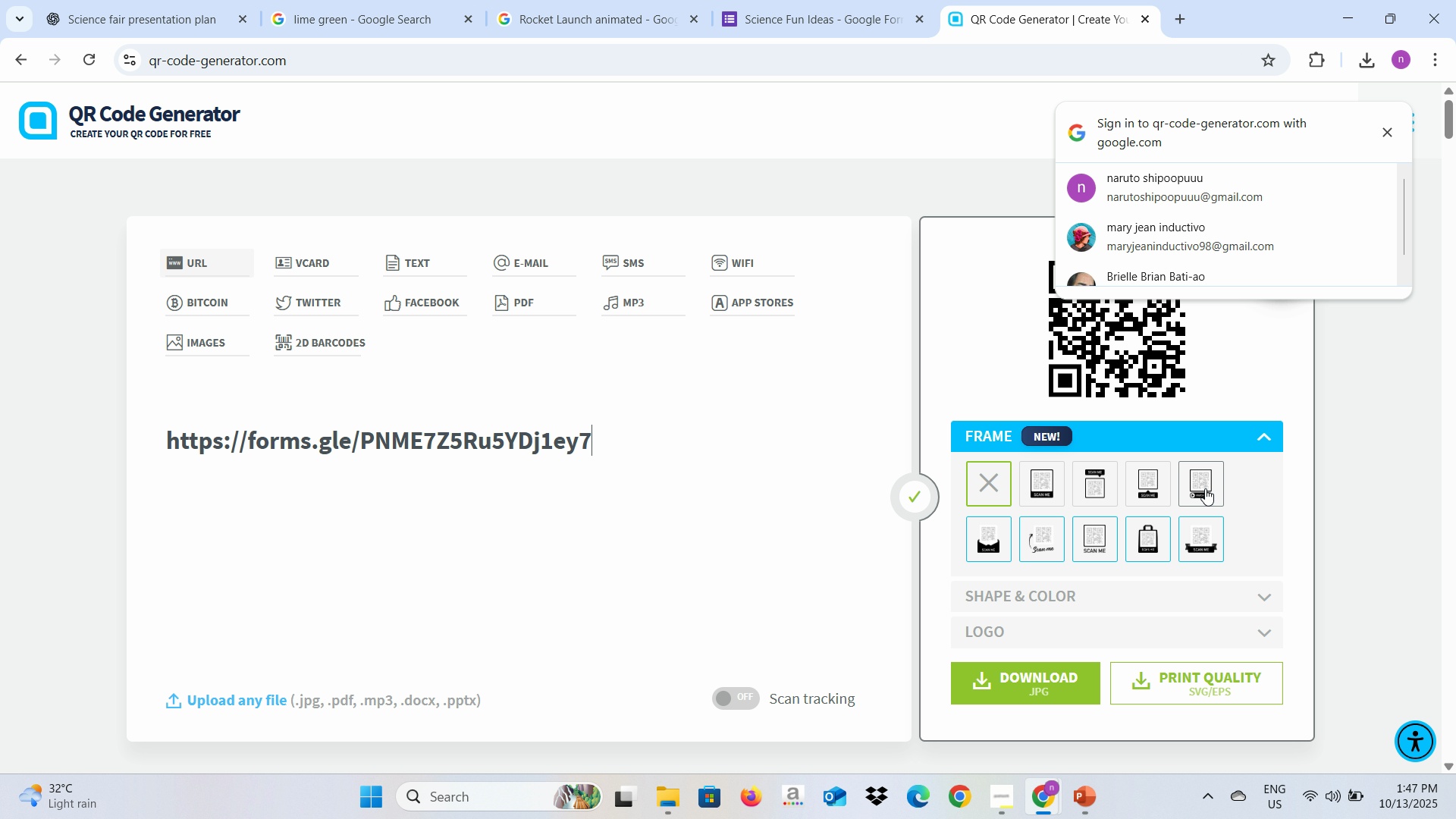 
wait(5.57)
 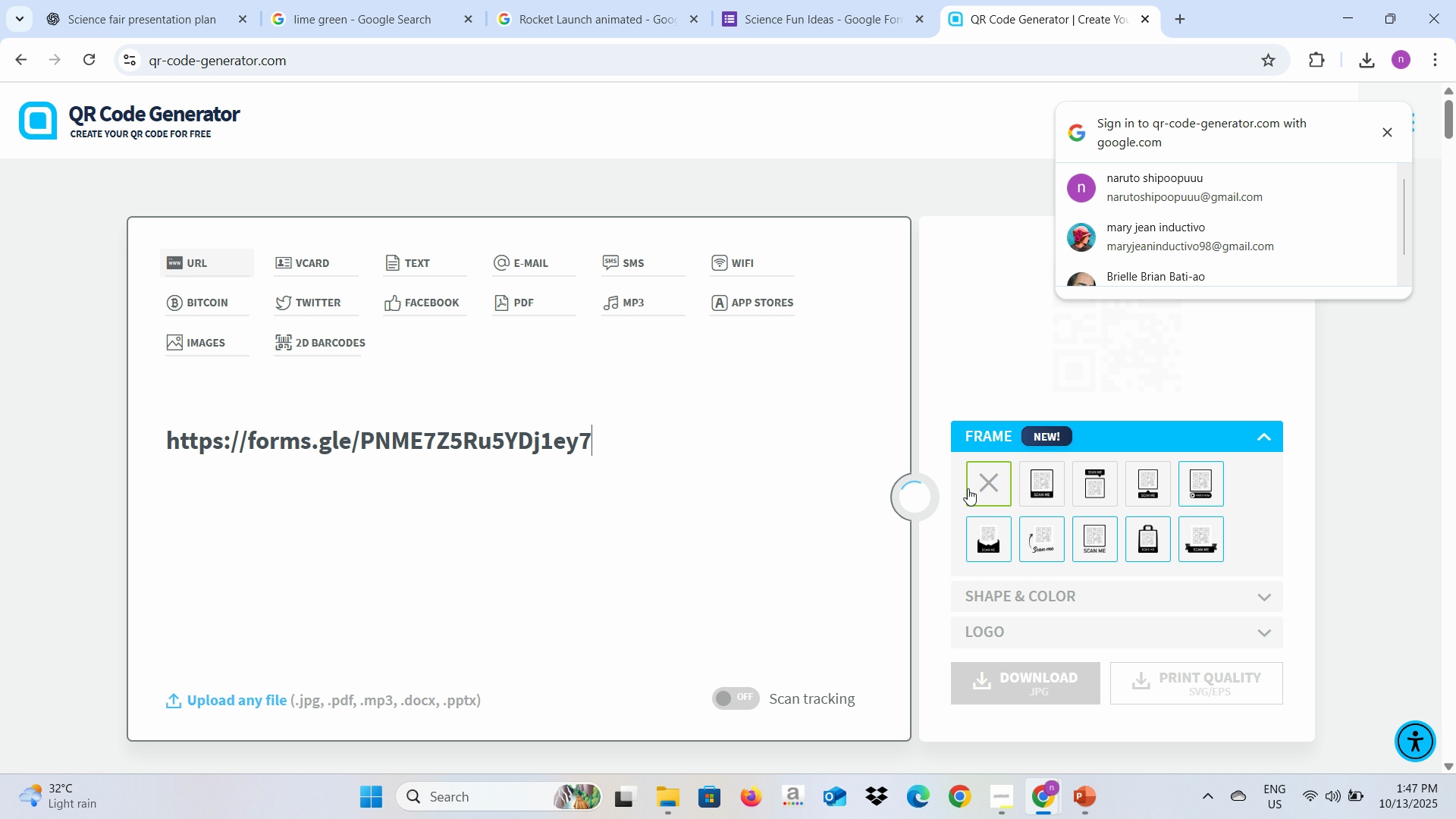 
left_click([1185, 540])
 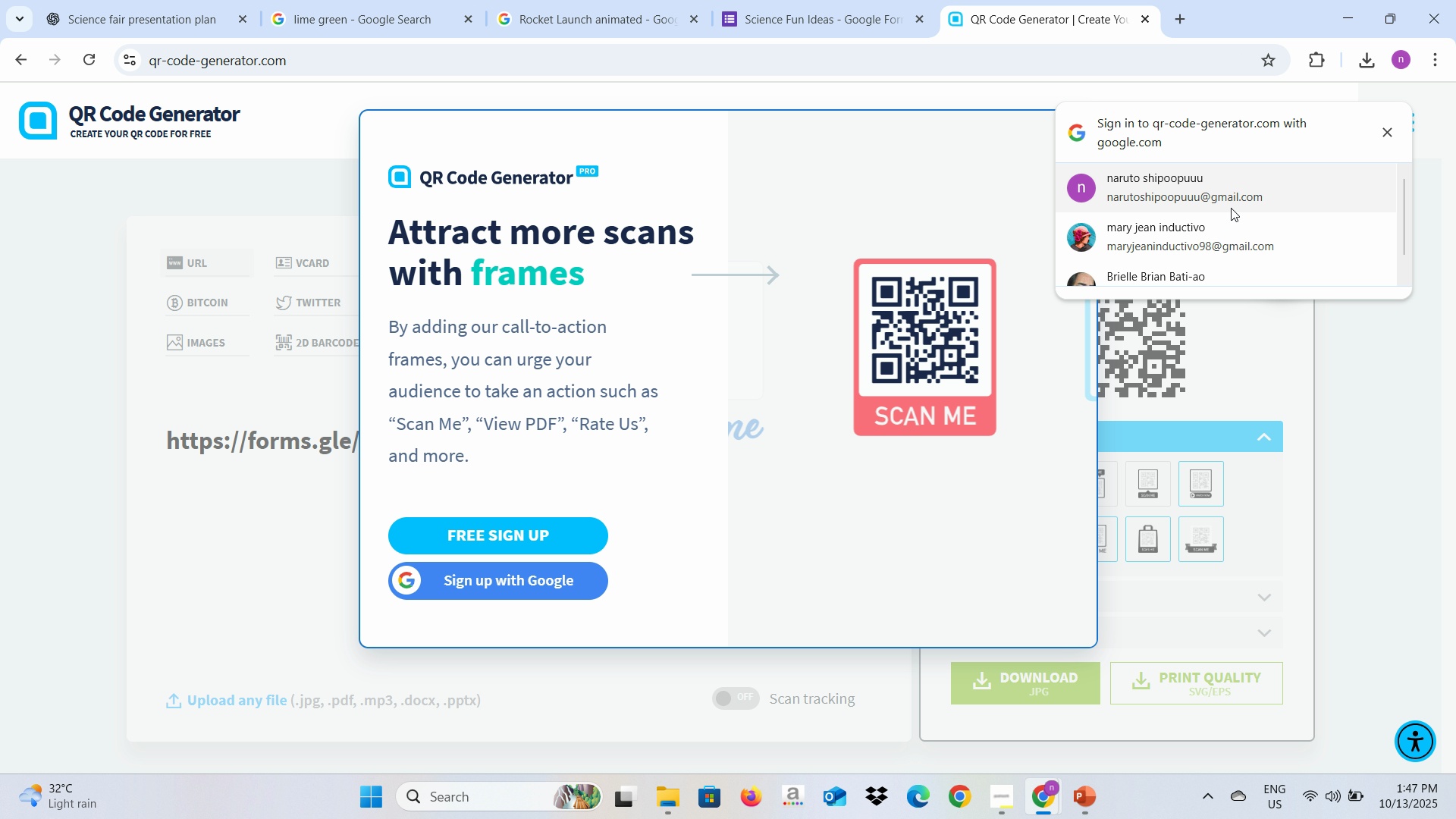 
left_click([1242, 182])
 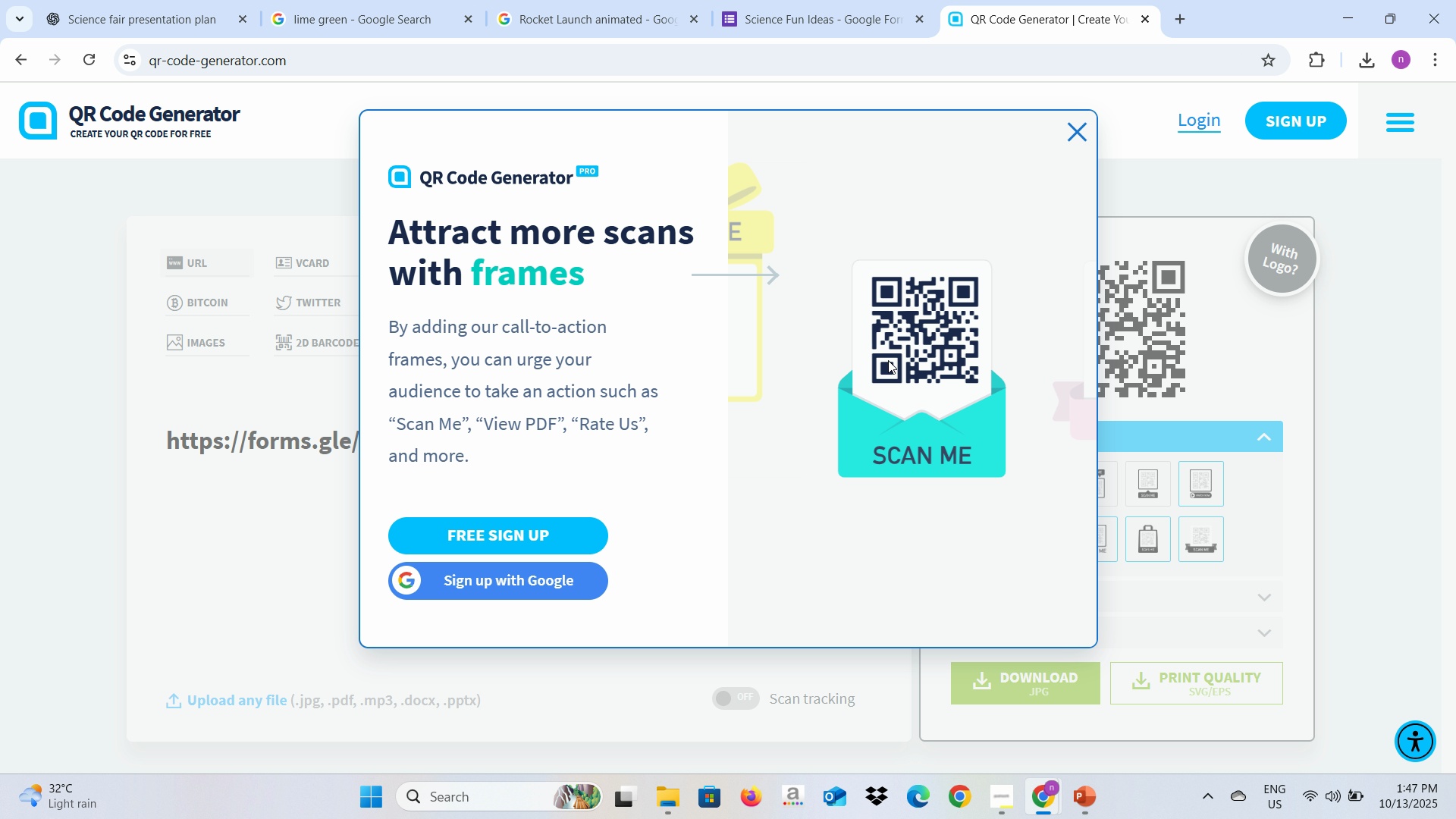 
wait(8.43)
 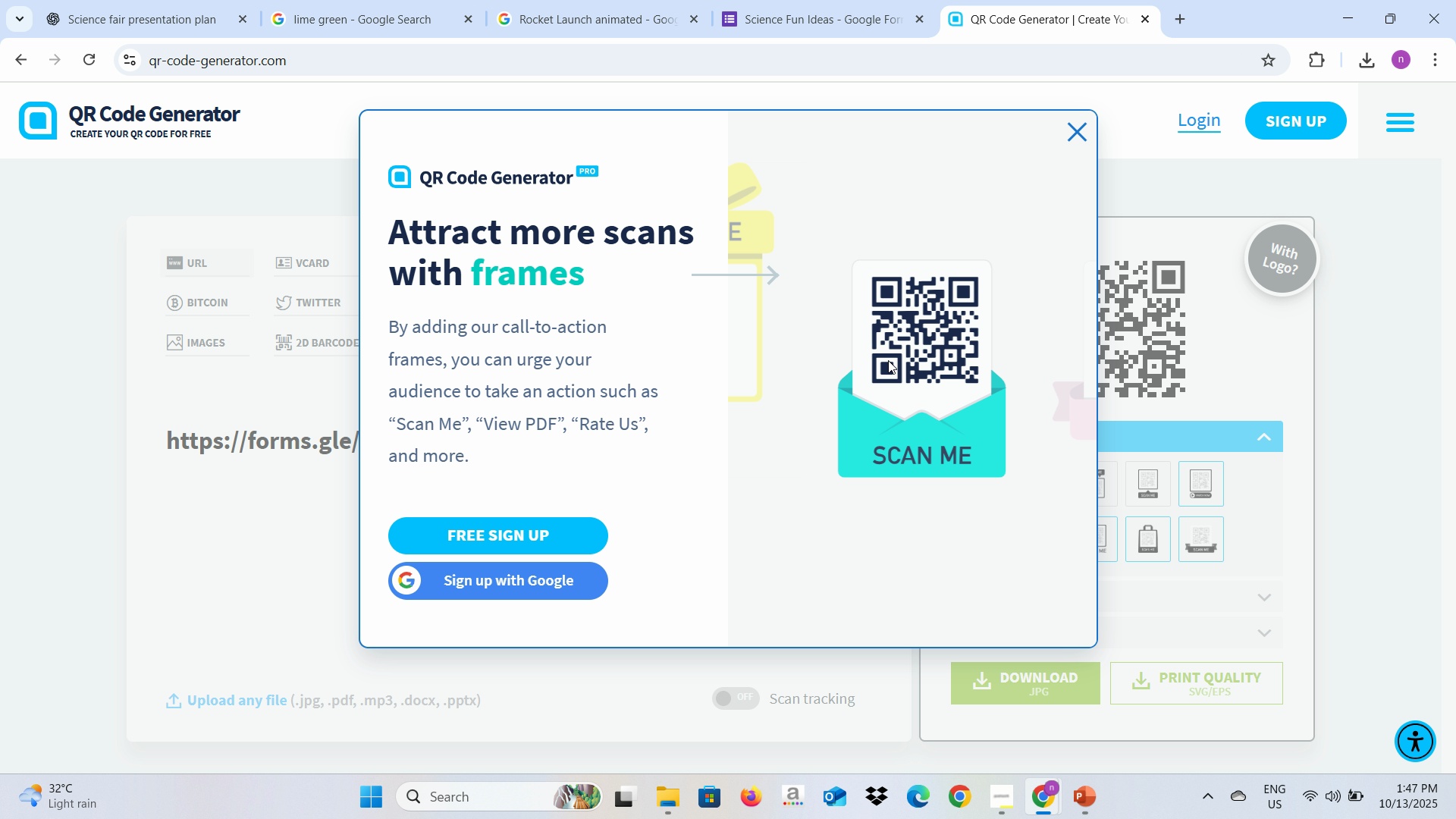 
double_click([903, 289])
 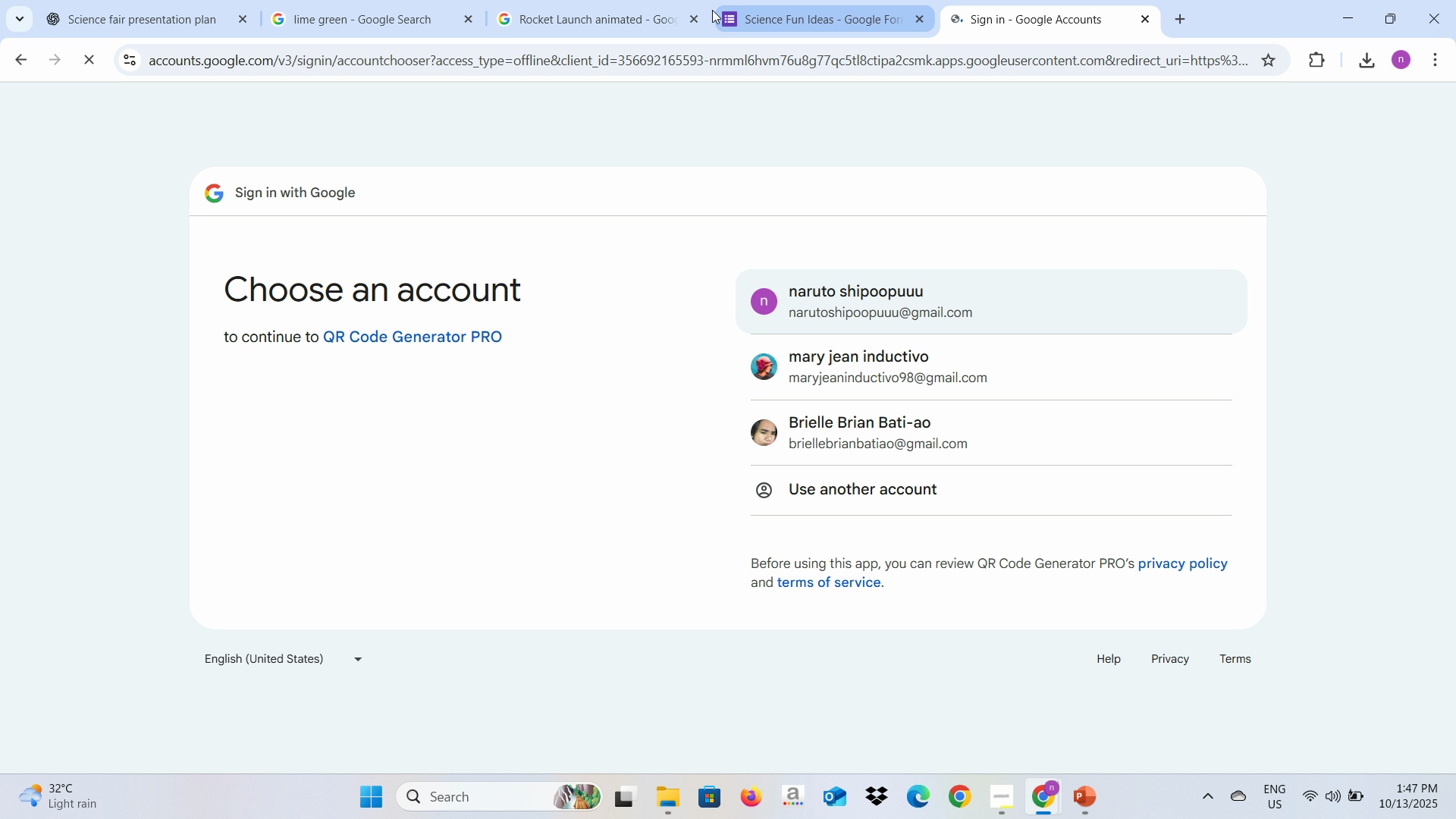 
key(Alt+Tab)
 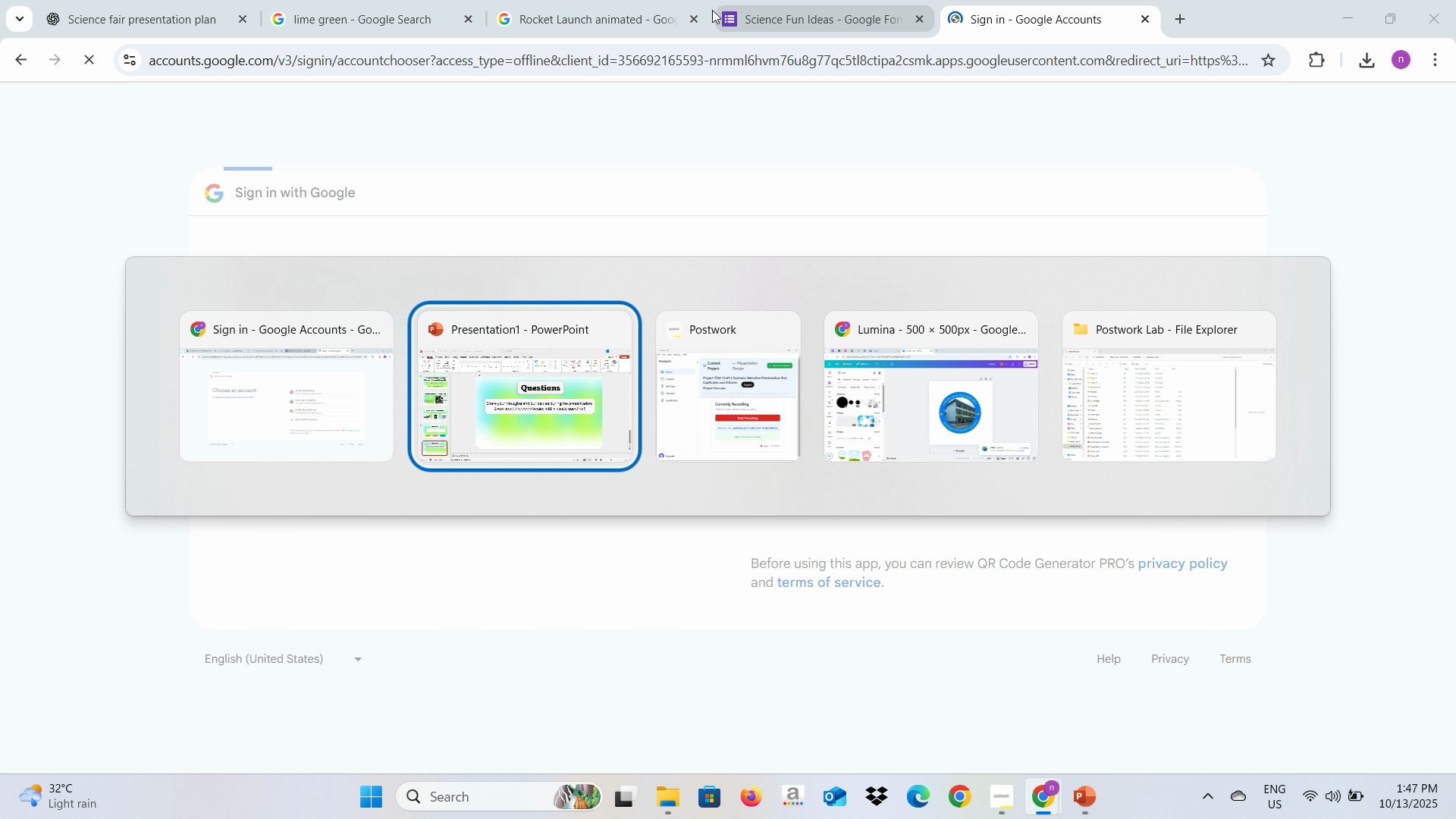 
key(Alt+Tab)